 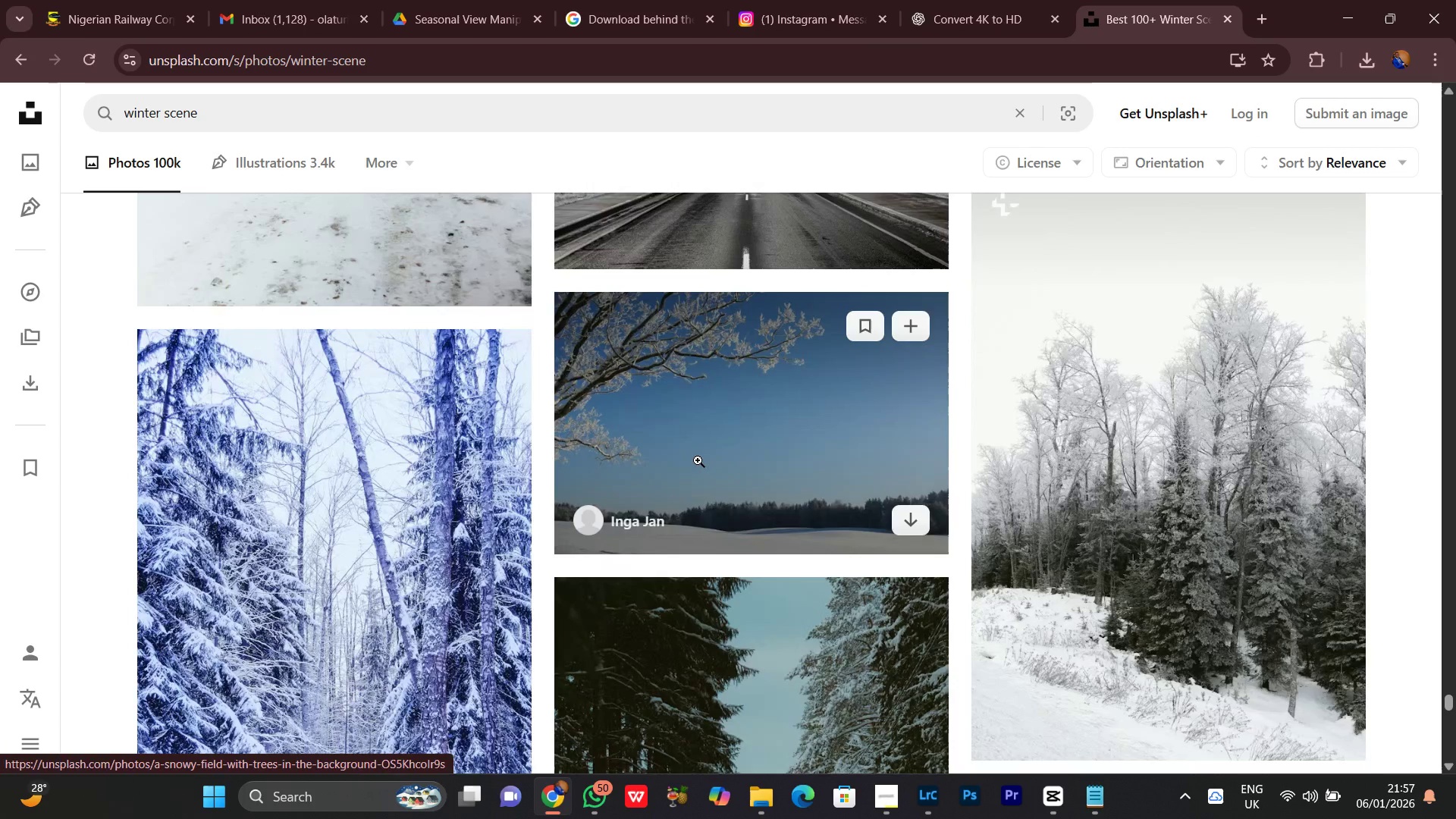 
left_click([468, 0])
 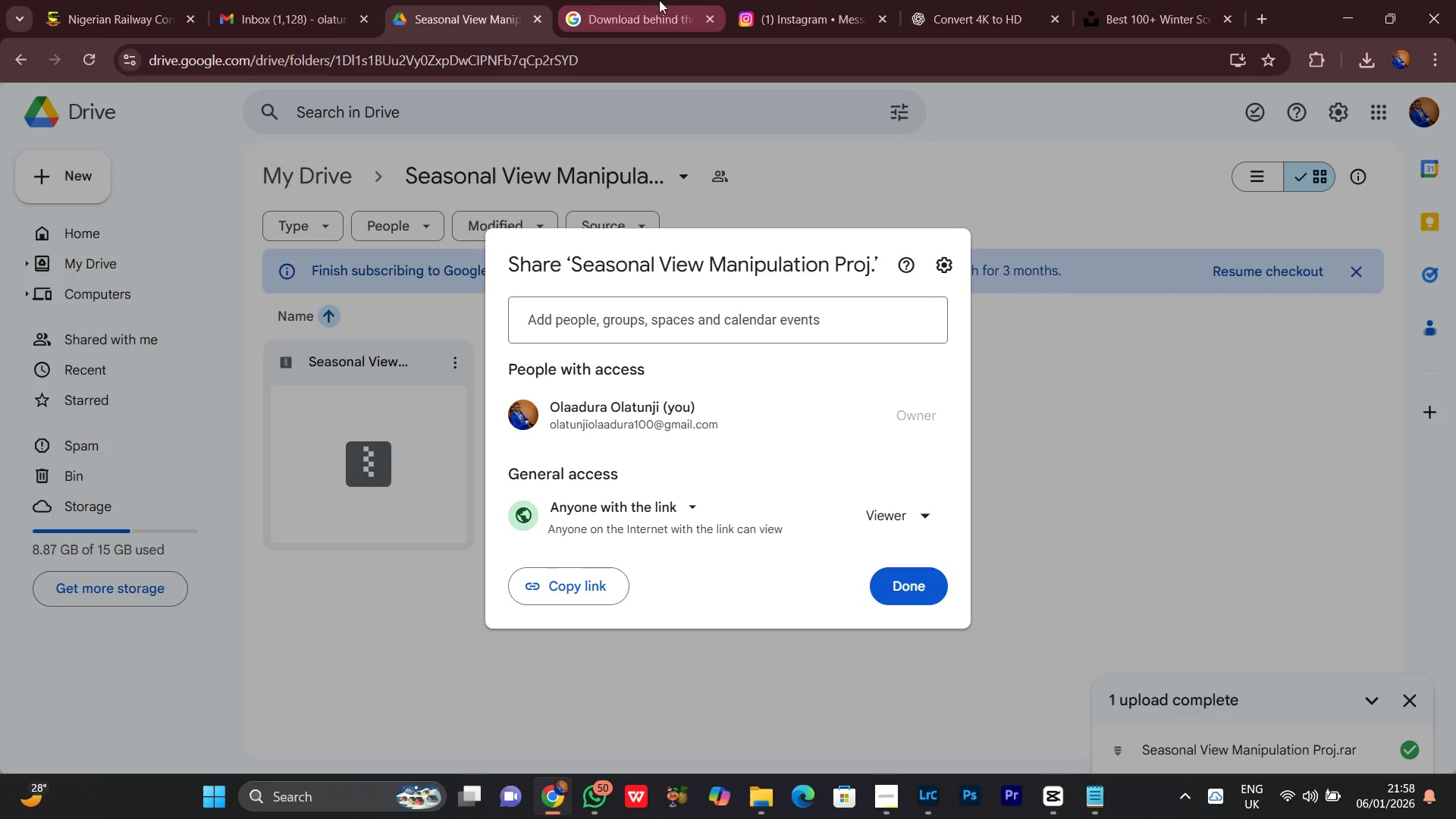 
left_click([660, 0])
 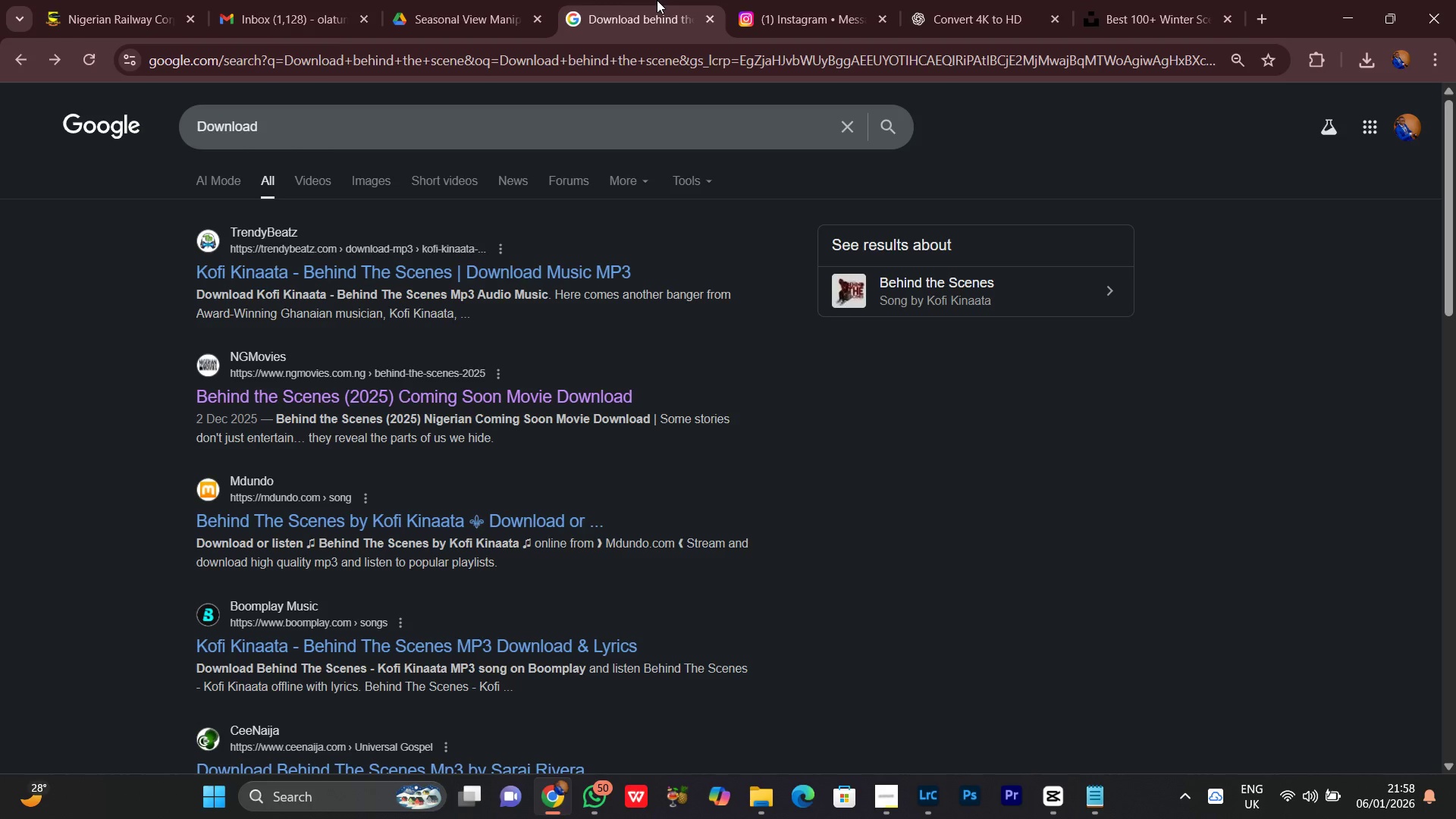 
wait(9.77)
 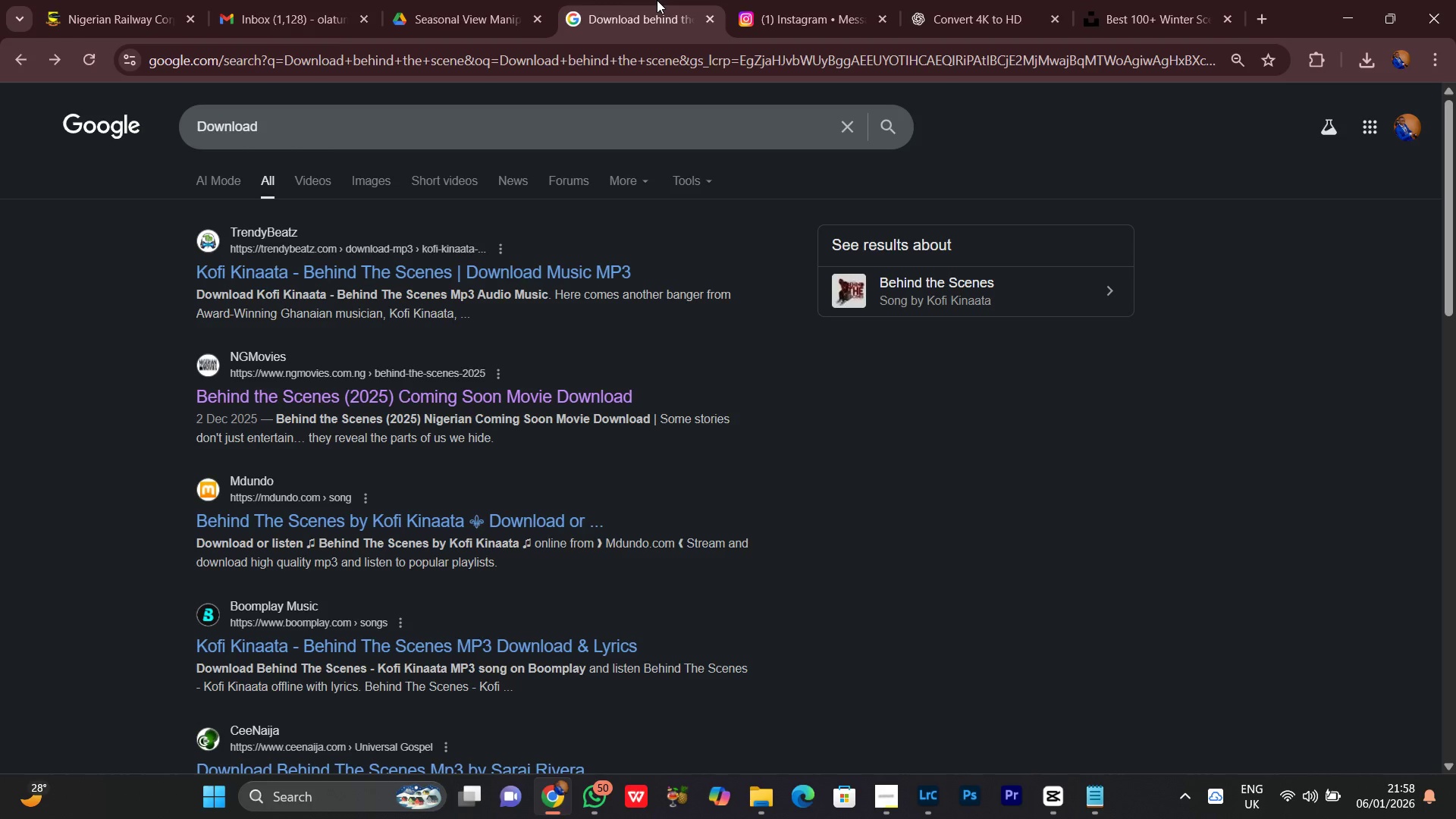 
left_click([947, 0])
 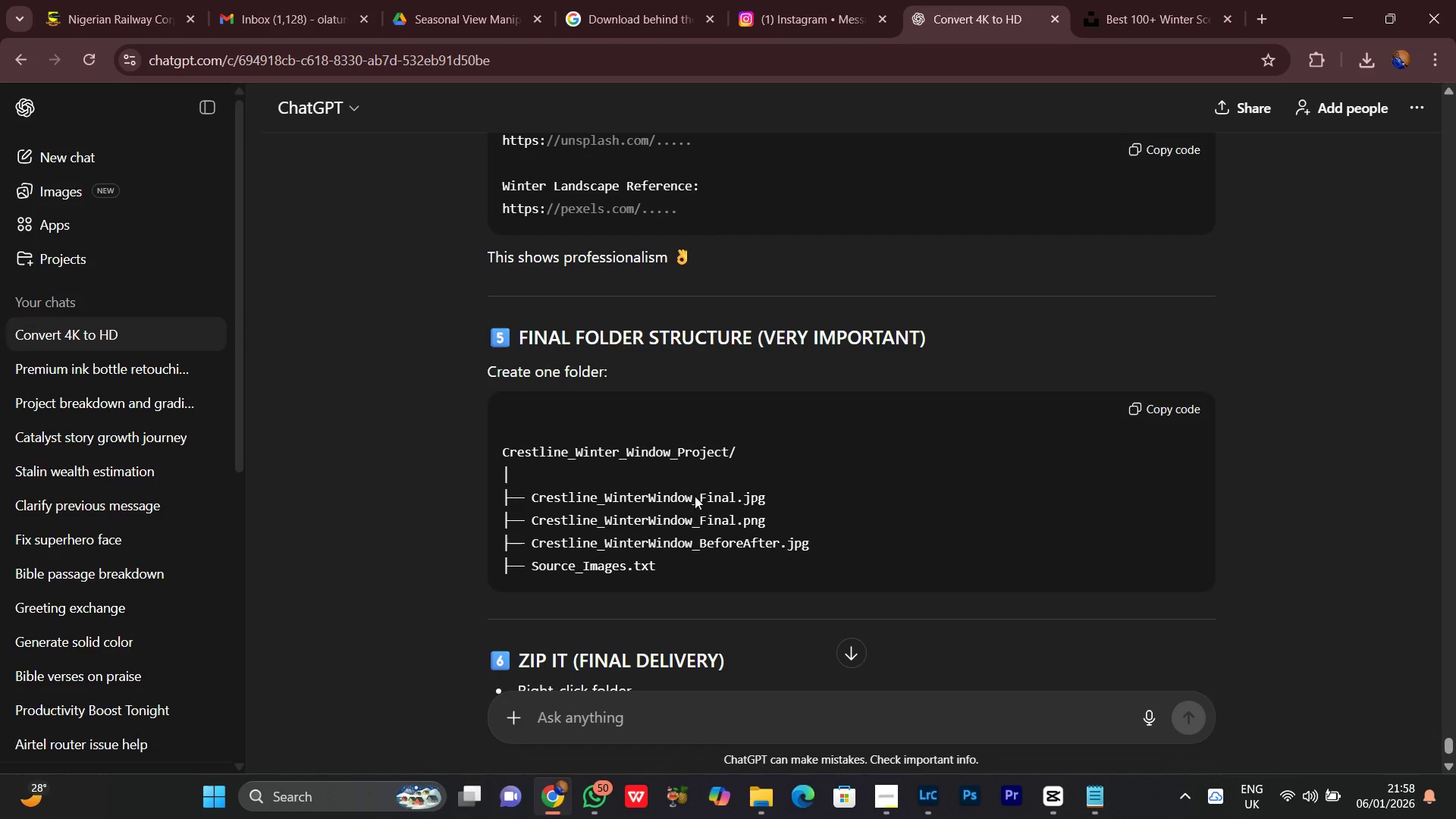 
scroll: coordinate [712, 465], scroll_direction: down, amount: 2.0
 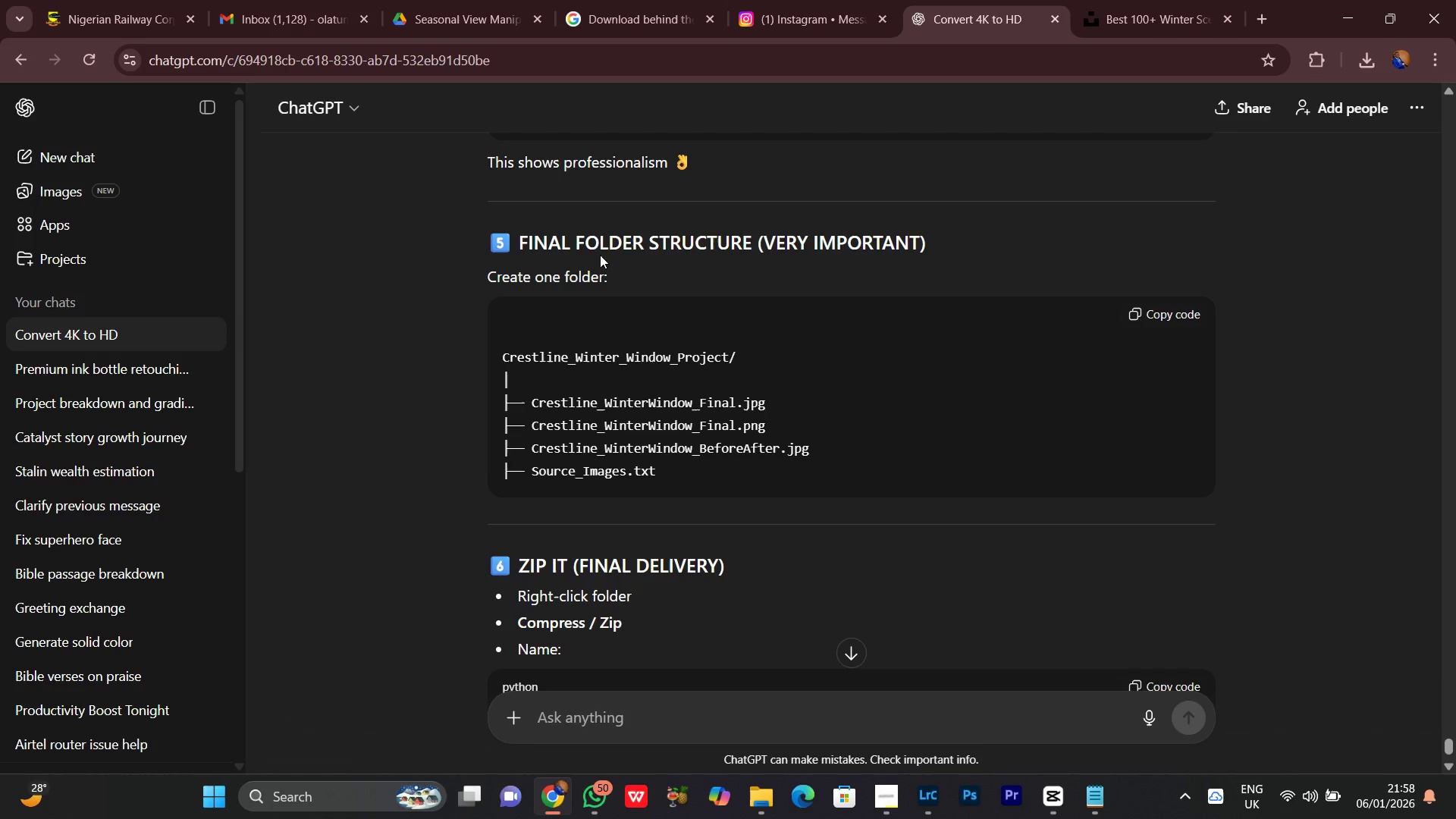 
wait(5.14)
 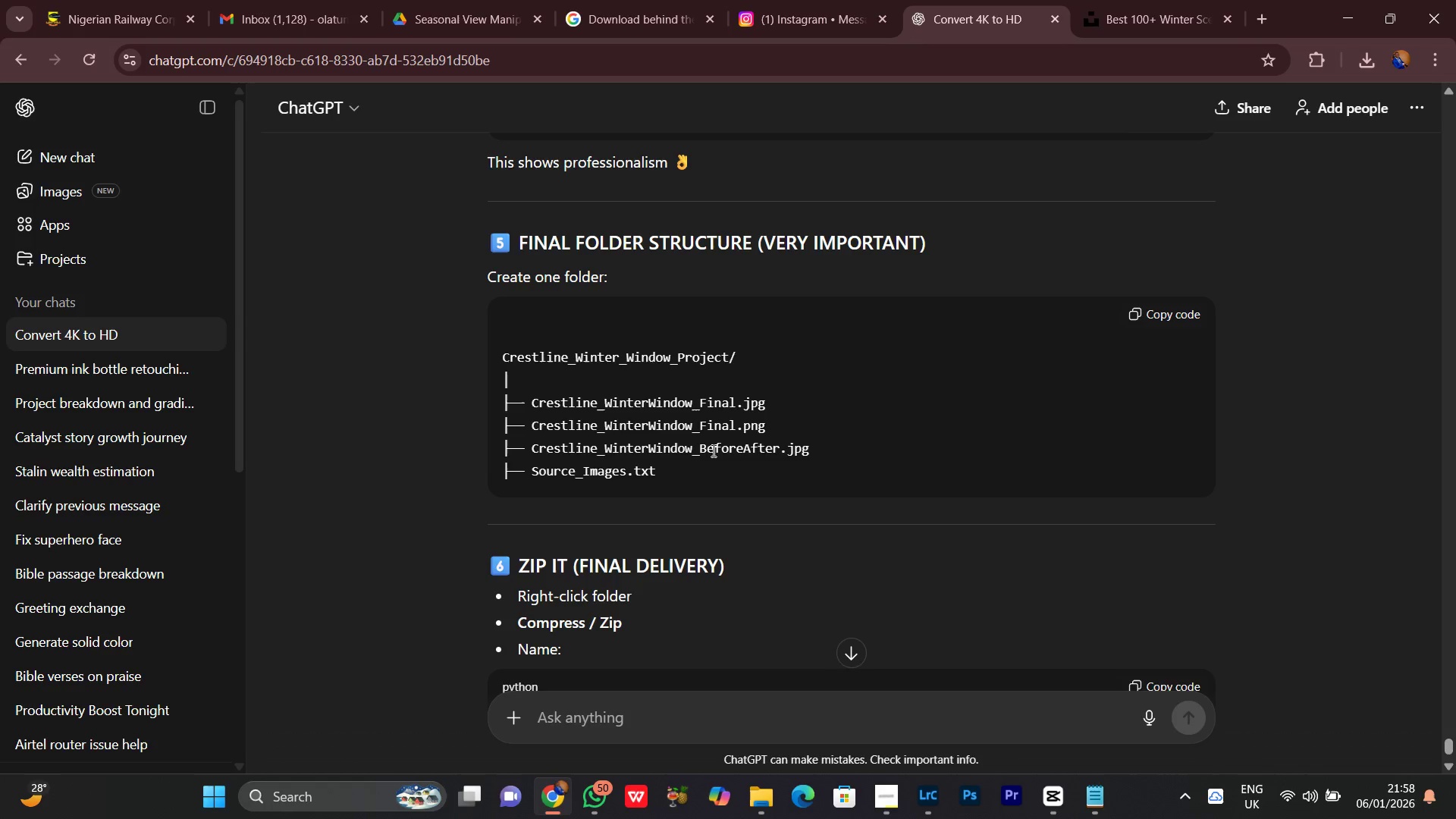 
left_click([1140, 2])
 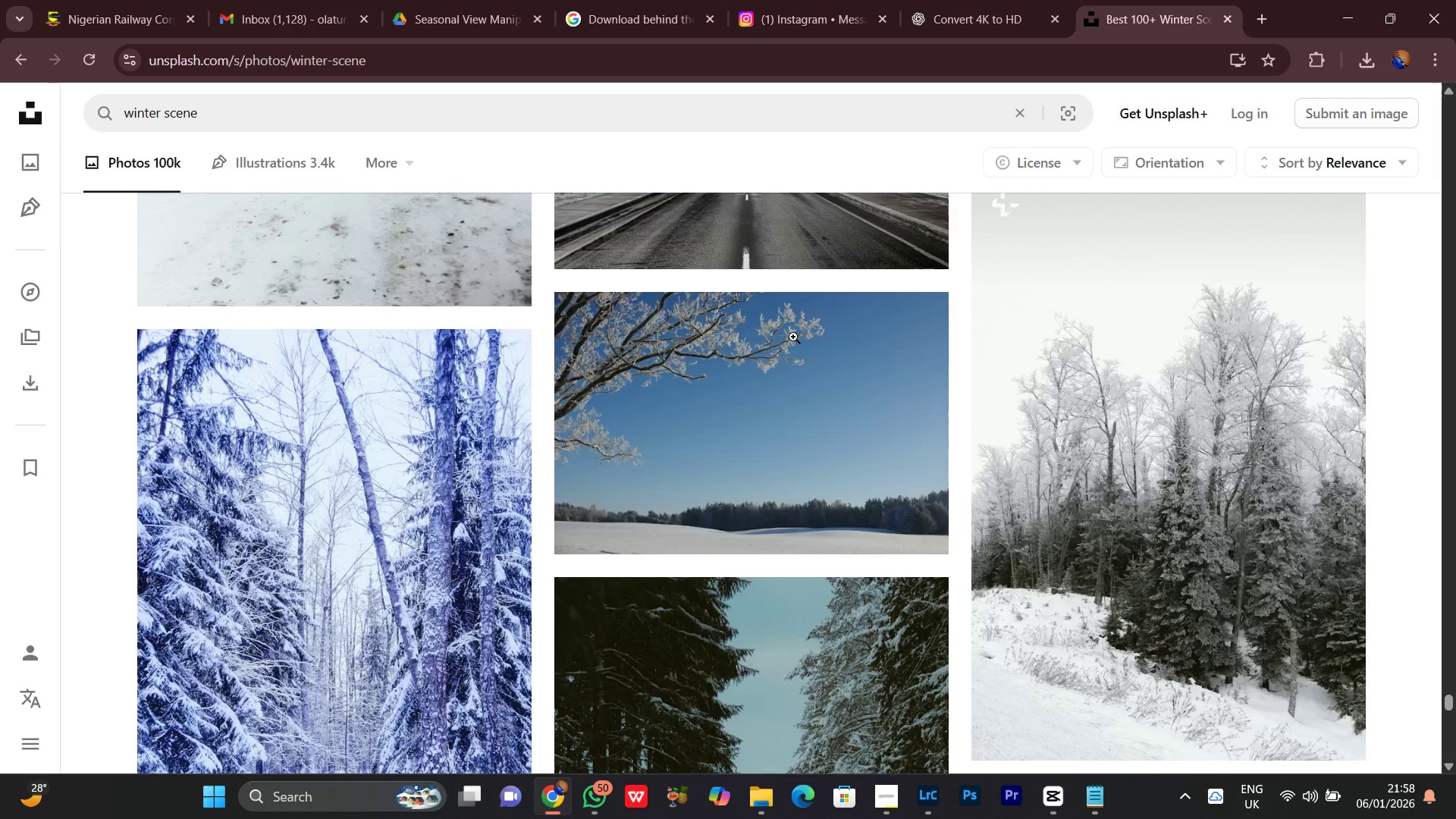 
scroll: coordinate [793, 337], scroll_direction: down, amount: 3.0
 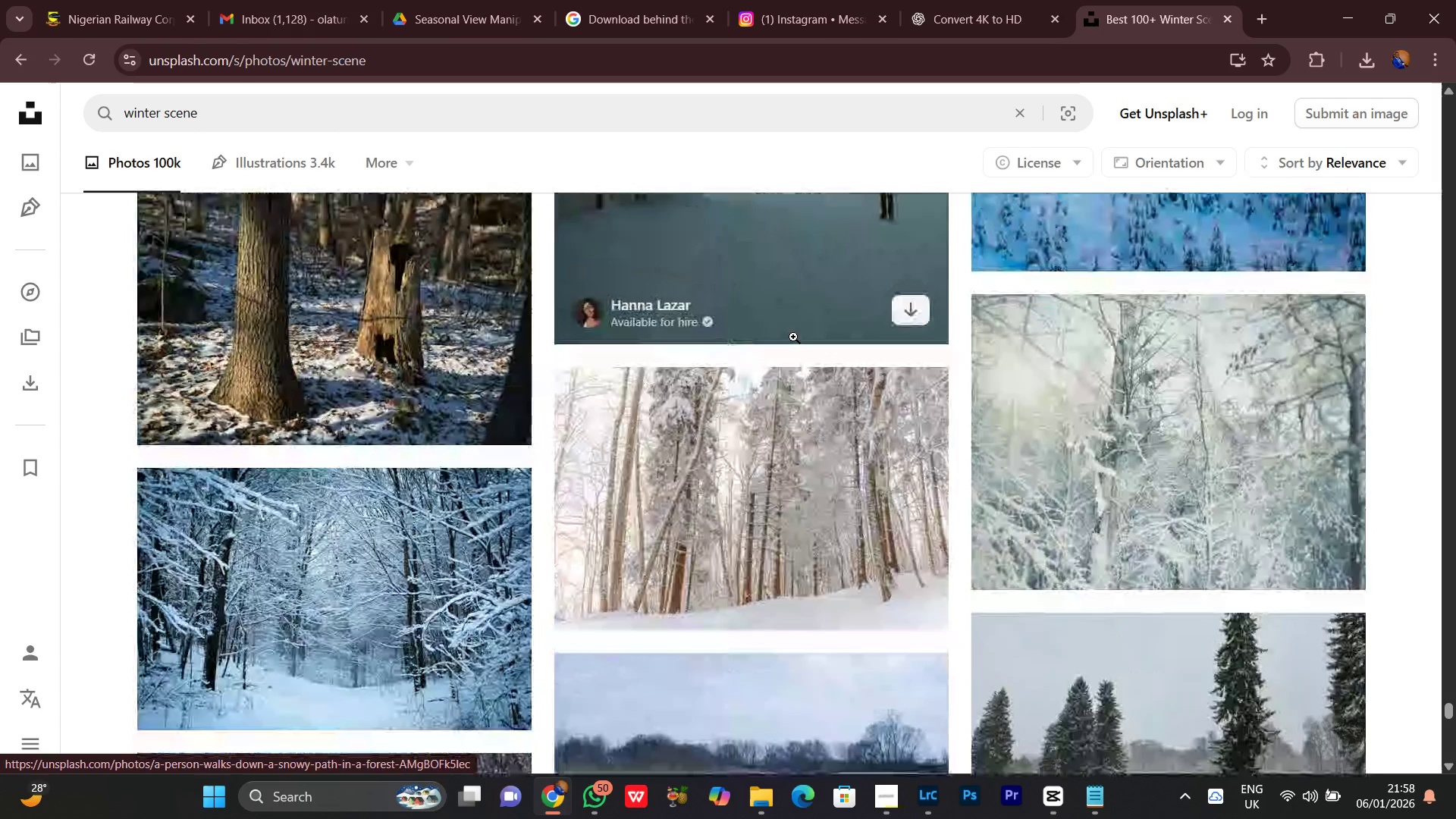 
scroll: coordinate [793, 337], scroll_direction: up, amount: 1.0
 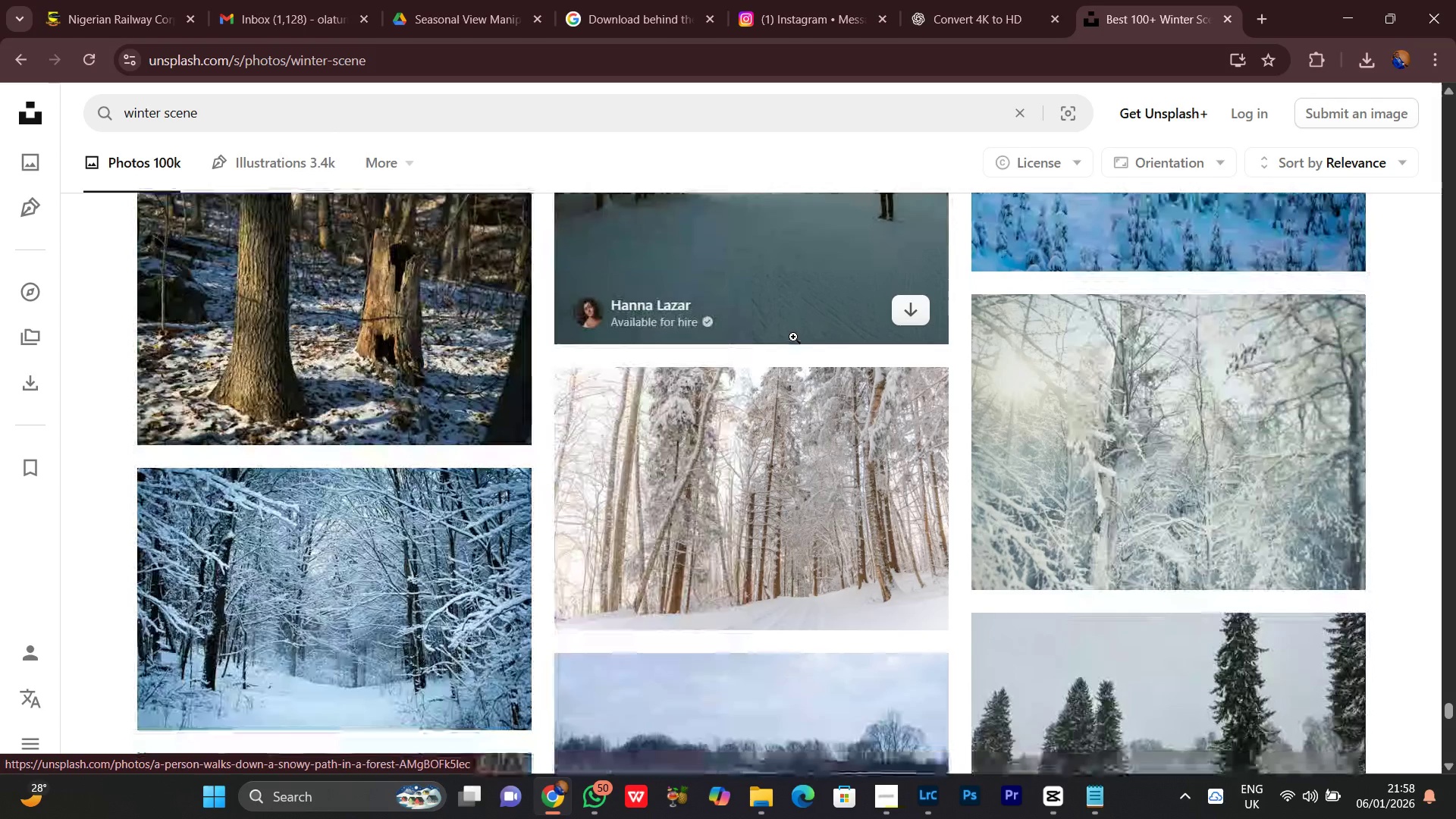 
wait(5.15)
 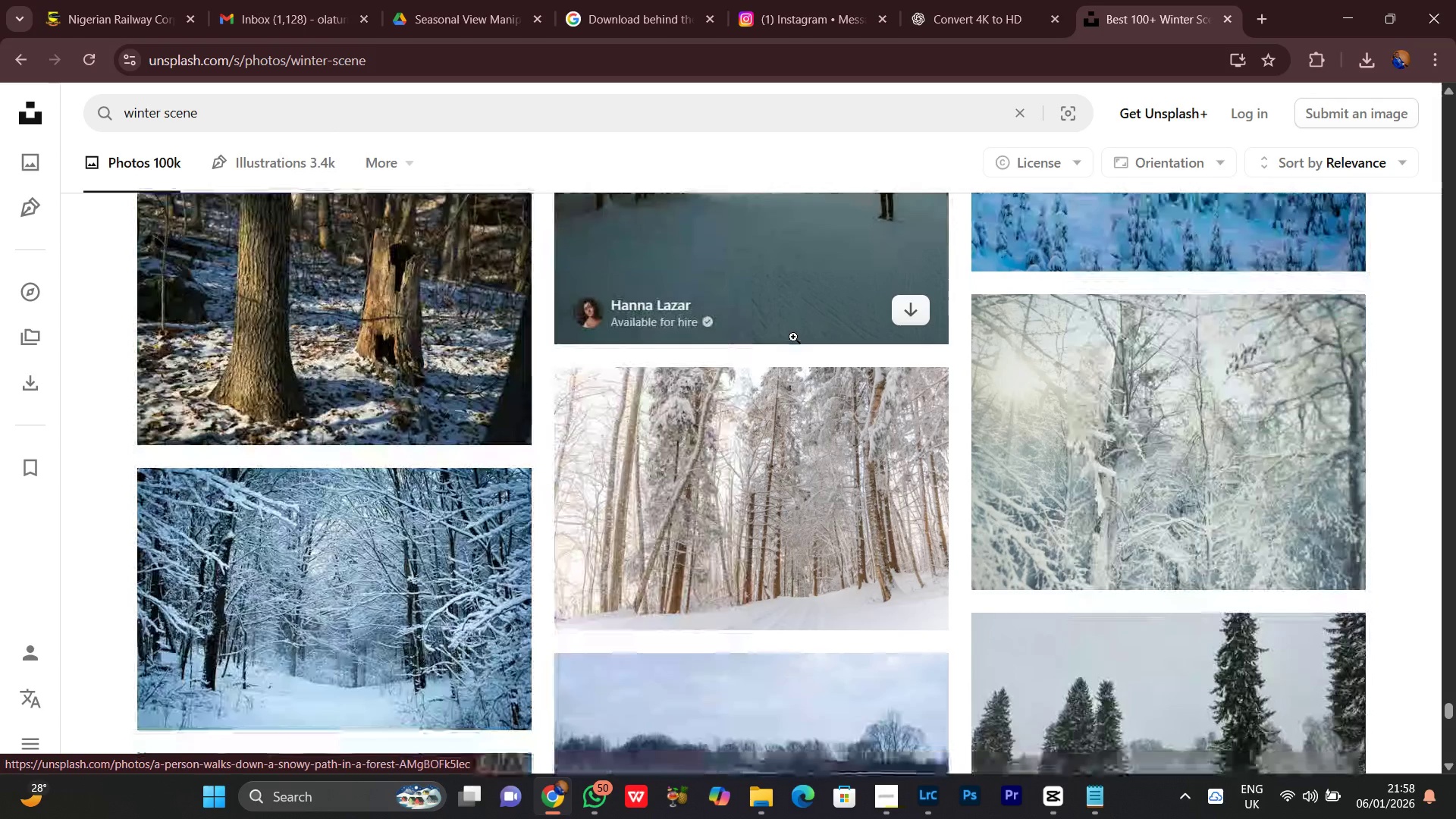 
scroll: coordinate [574, 322], scroll_direction: down, amount: 3.0
 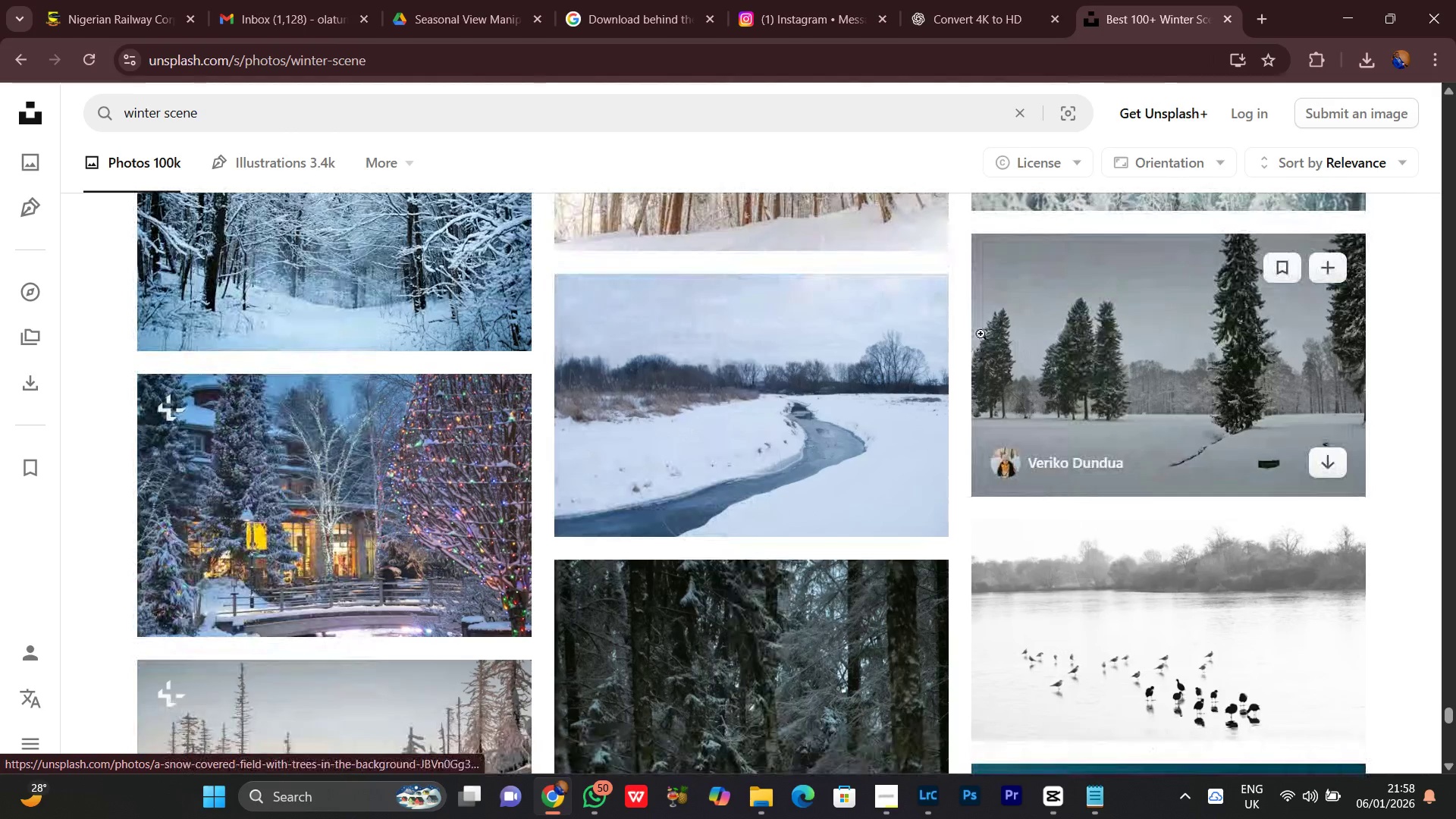 
scroll: coordinate [959, 284], scroll_direction: none, amount: 0.0
 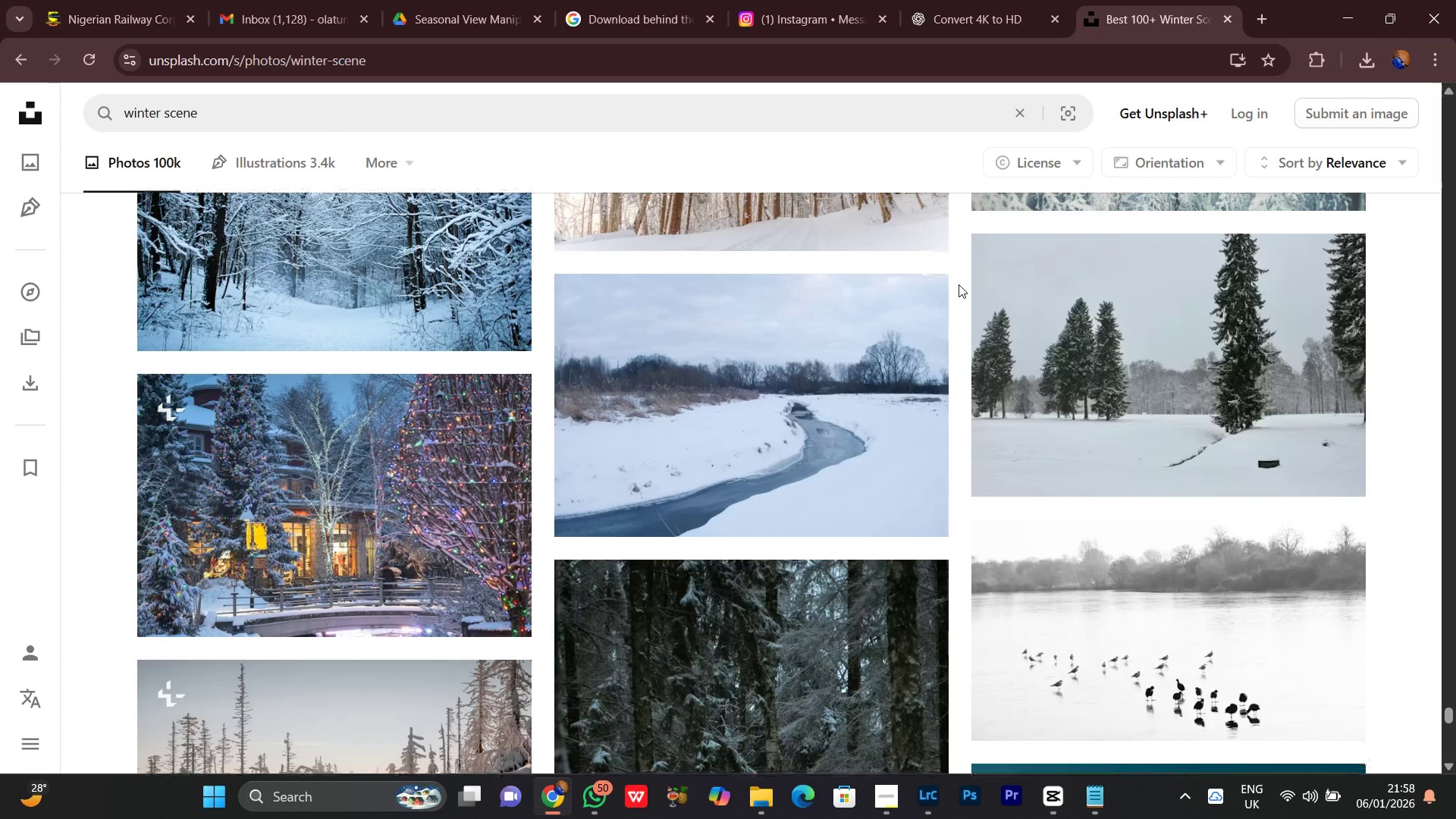 
scroll: coordinate [966, 438], scroll_direction: down, amount: 4.0
 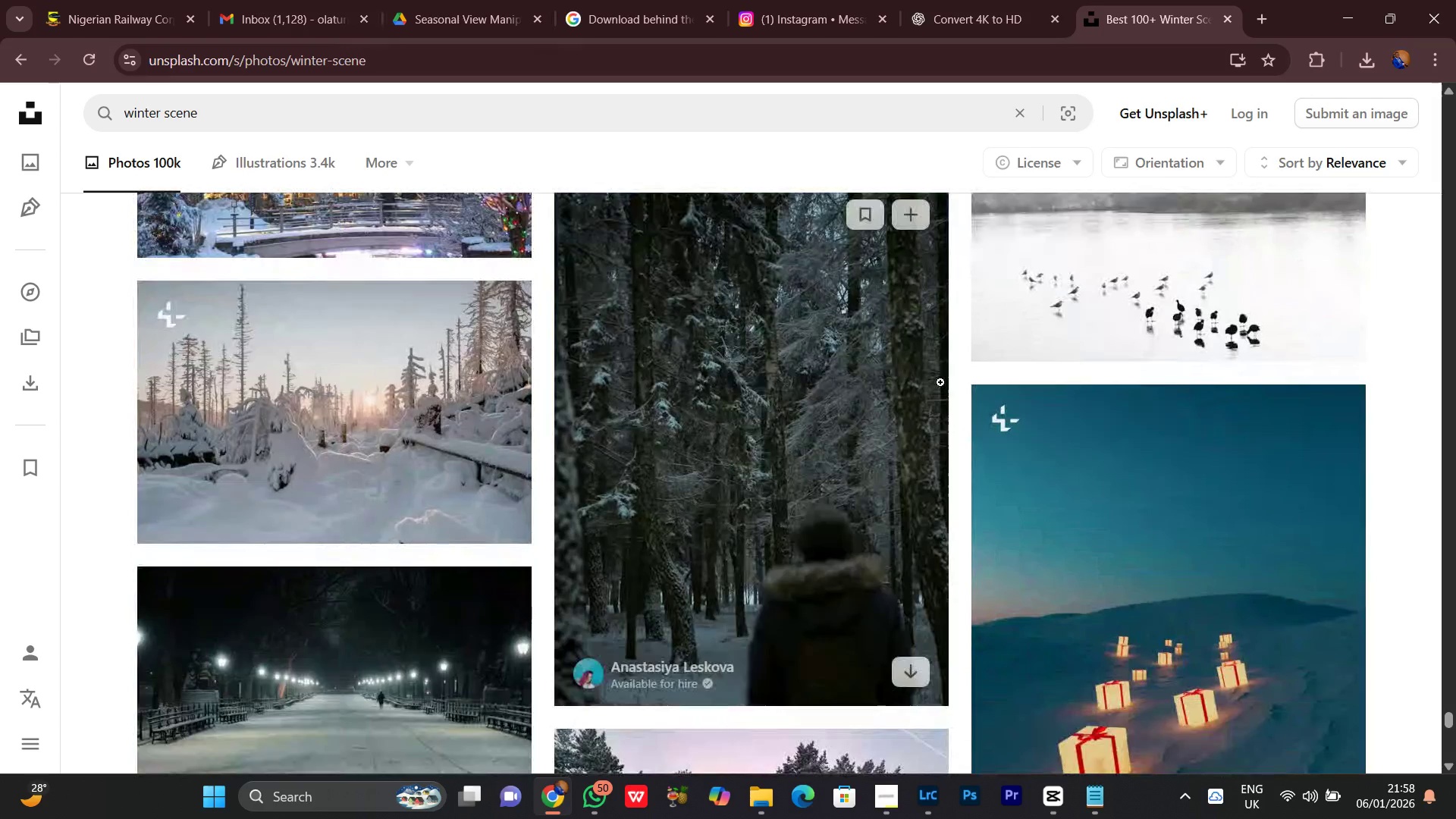 
scroll: coordinate [940, 382], scroll_direction: none, amount: 0.0
 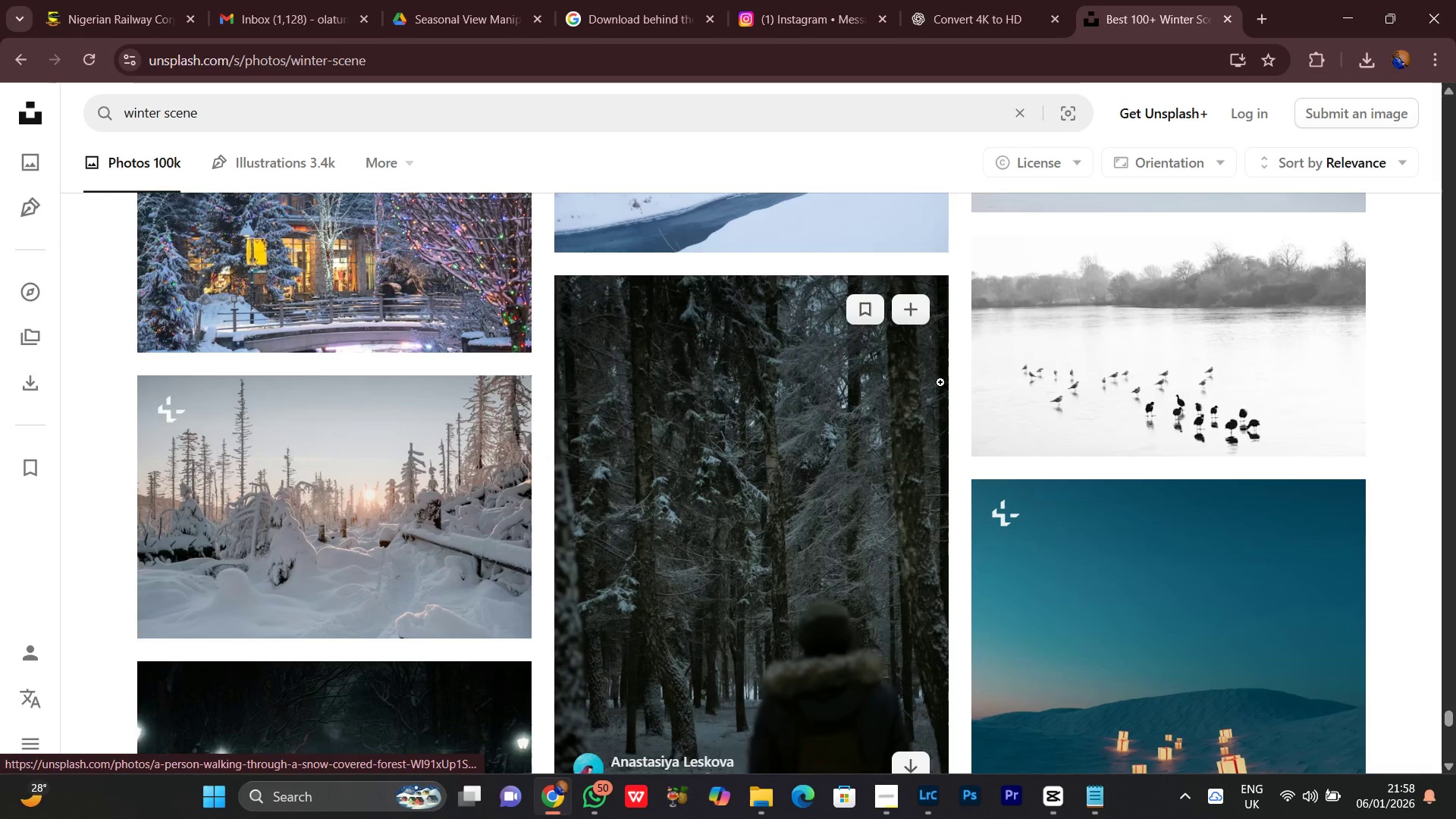 
scroll: coordinate [940, 382], scroll_direction: down, amount: 4.0
 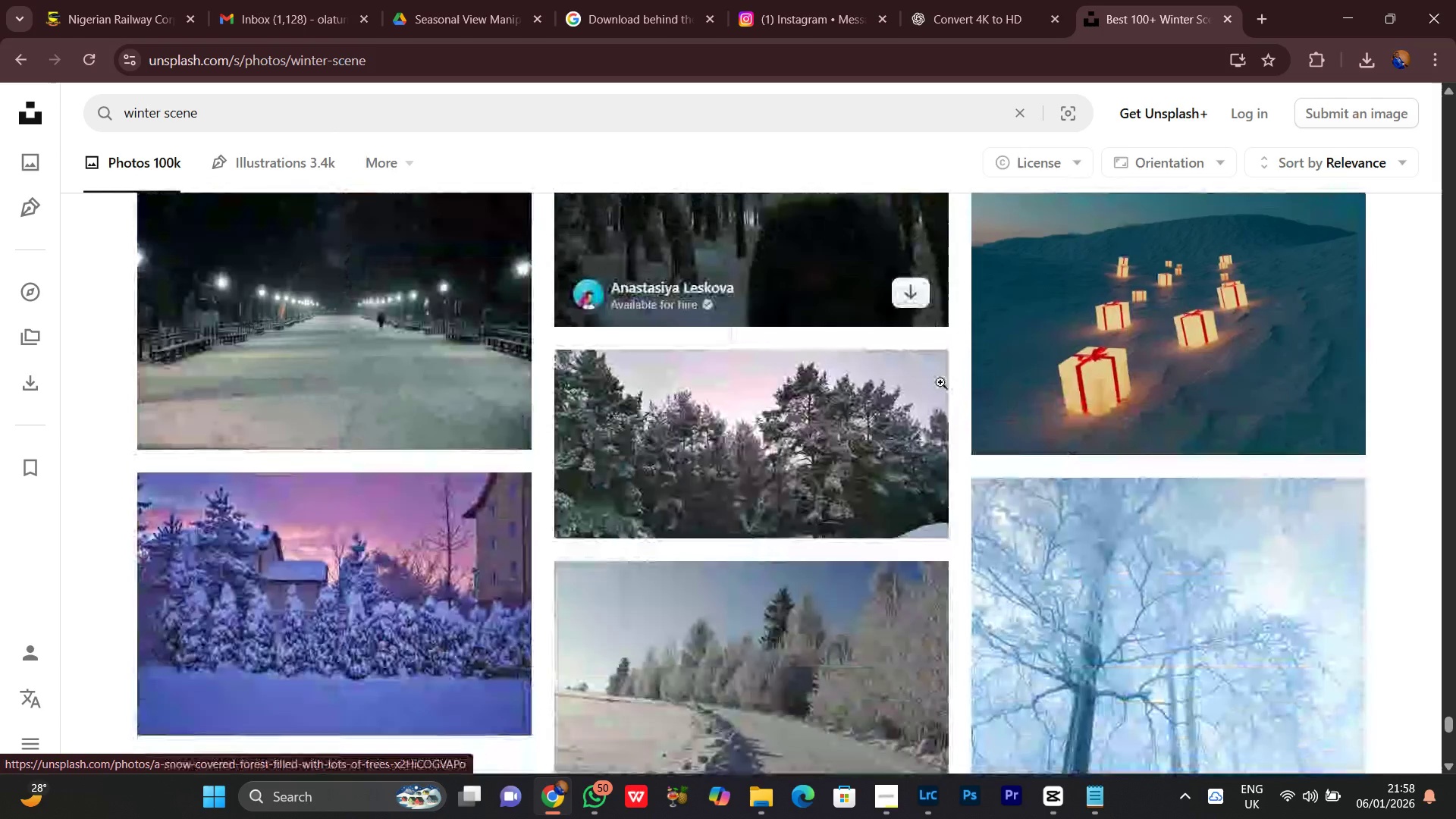 
scroll: coordinate [940, 382], scroll_direction: none, amount: 0.0
 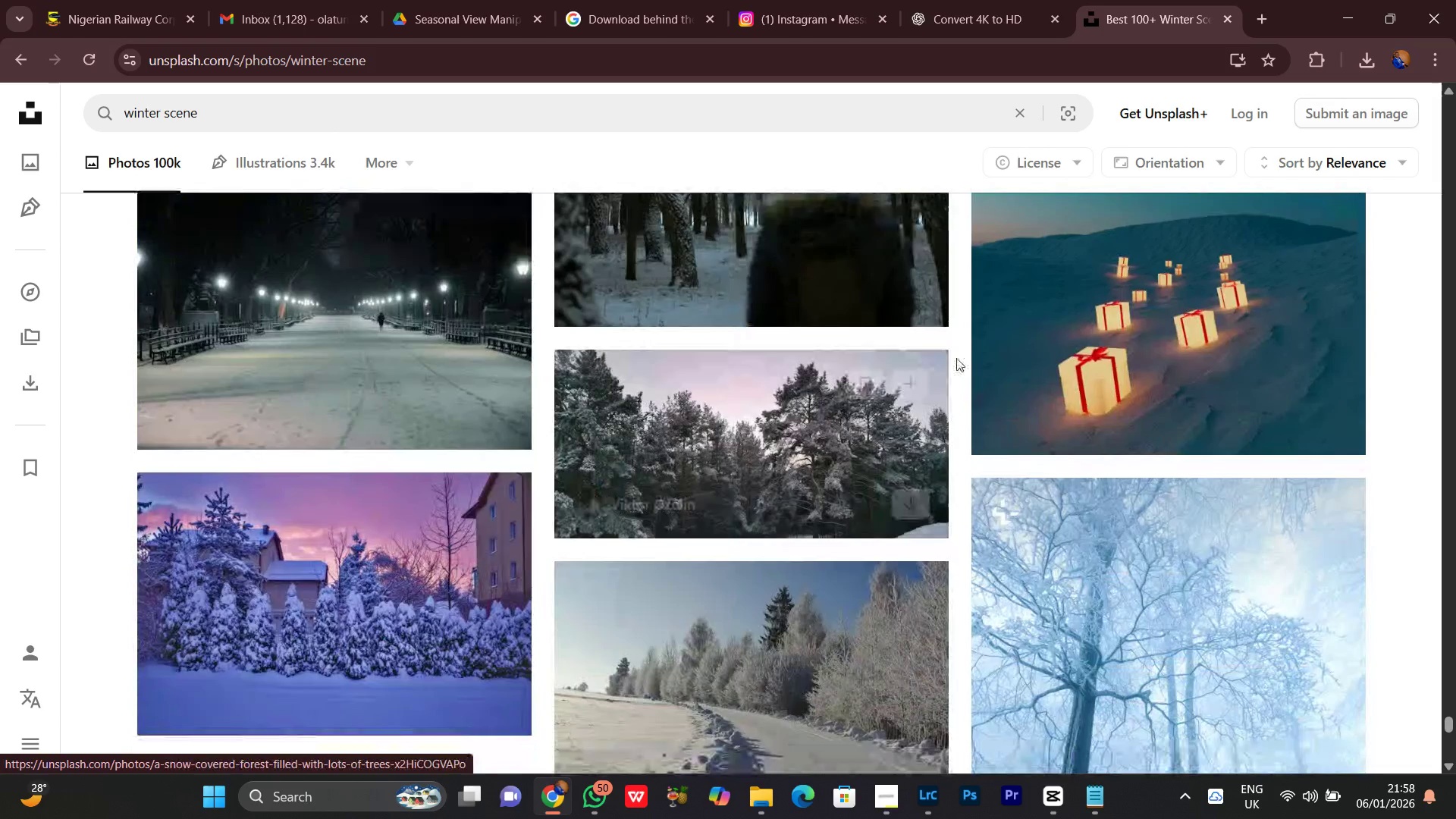 
scroll: coordinate [959, 347], scroll_direction: down, amount: 3.0
 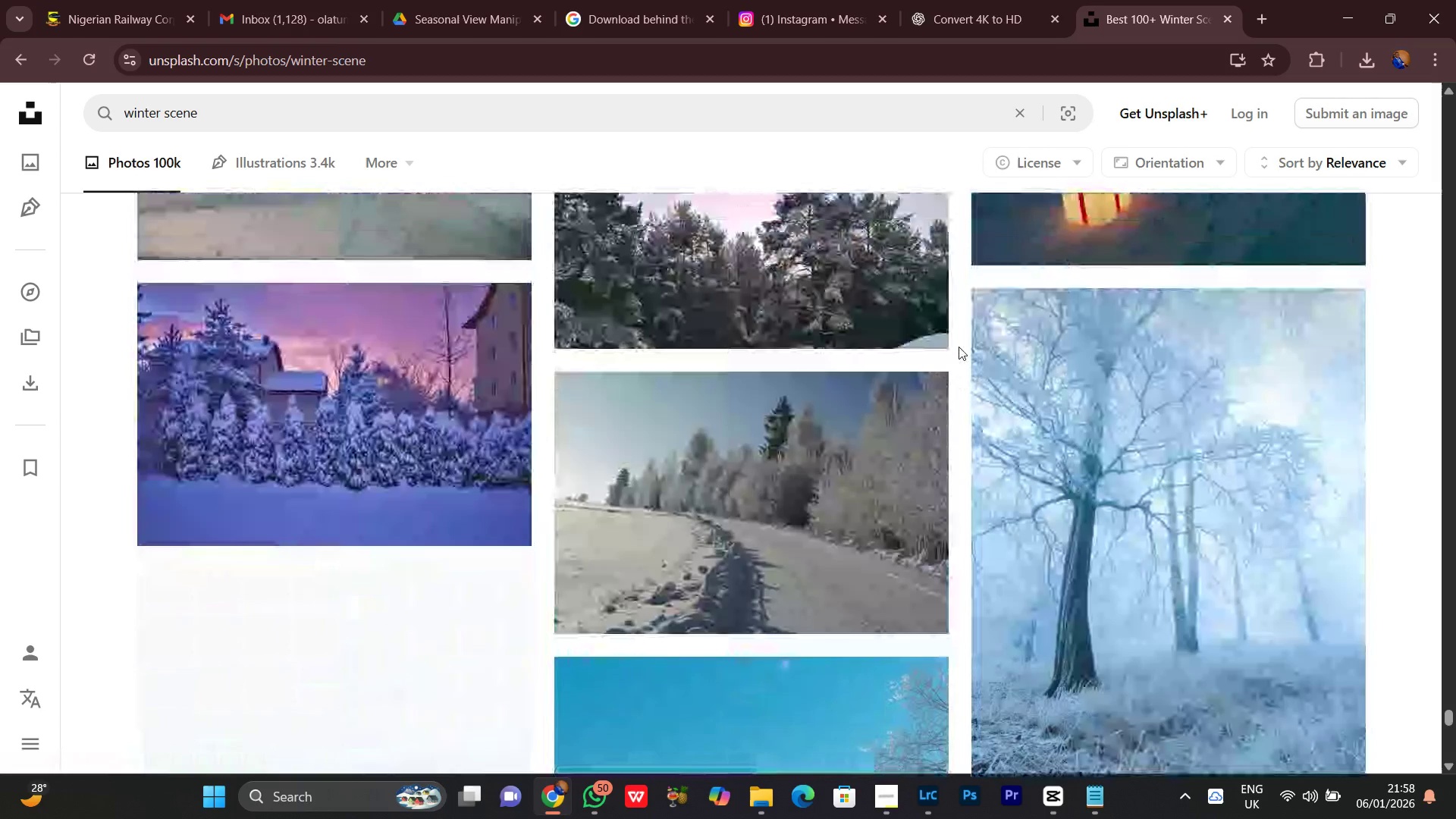 
scroll: coordinate [959, 347], scroll_direction: none, amount: 0.0
 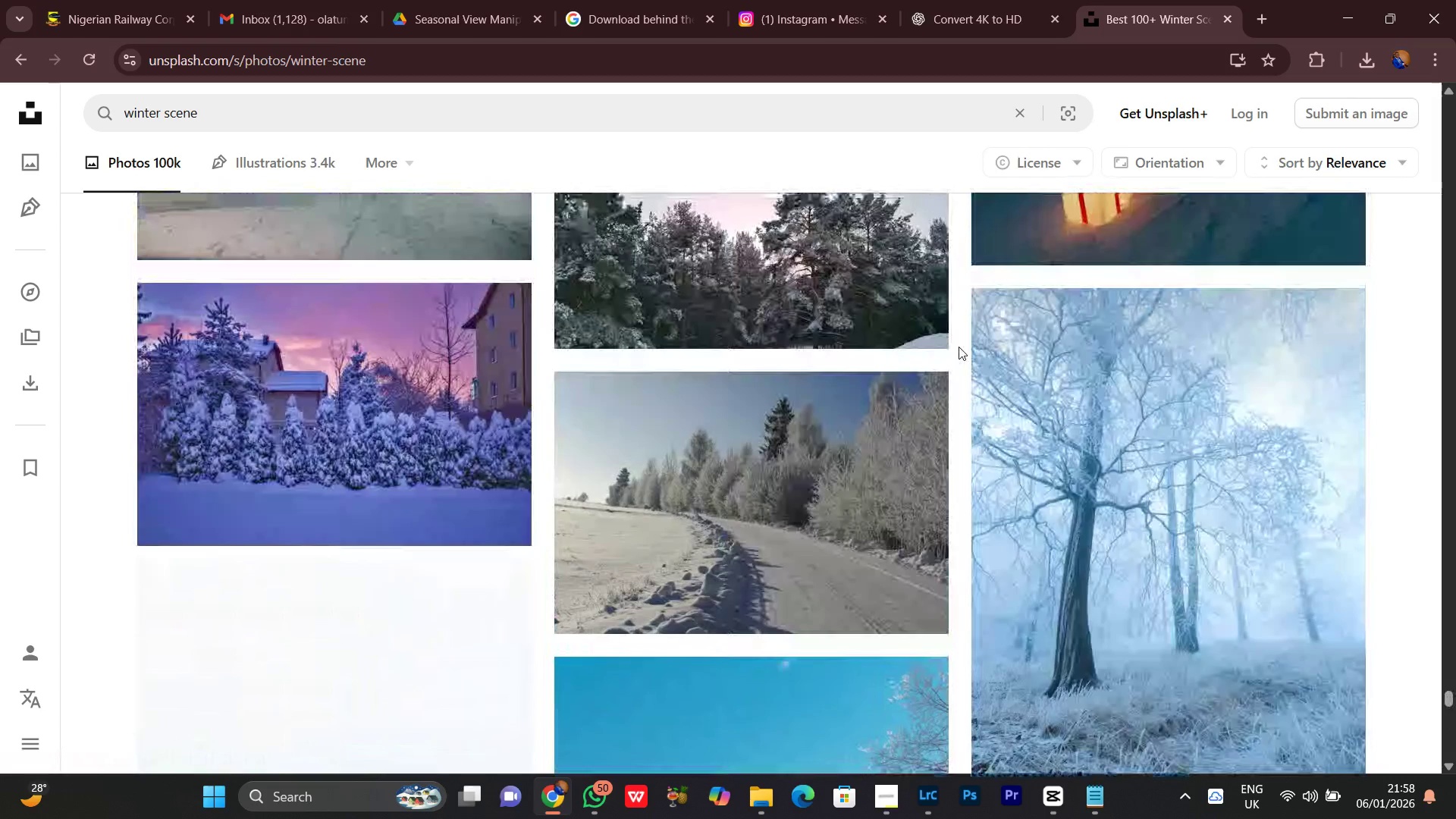 
scroll: coordinate [959, 347], scroll_direction: up, amount: 1.0
 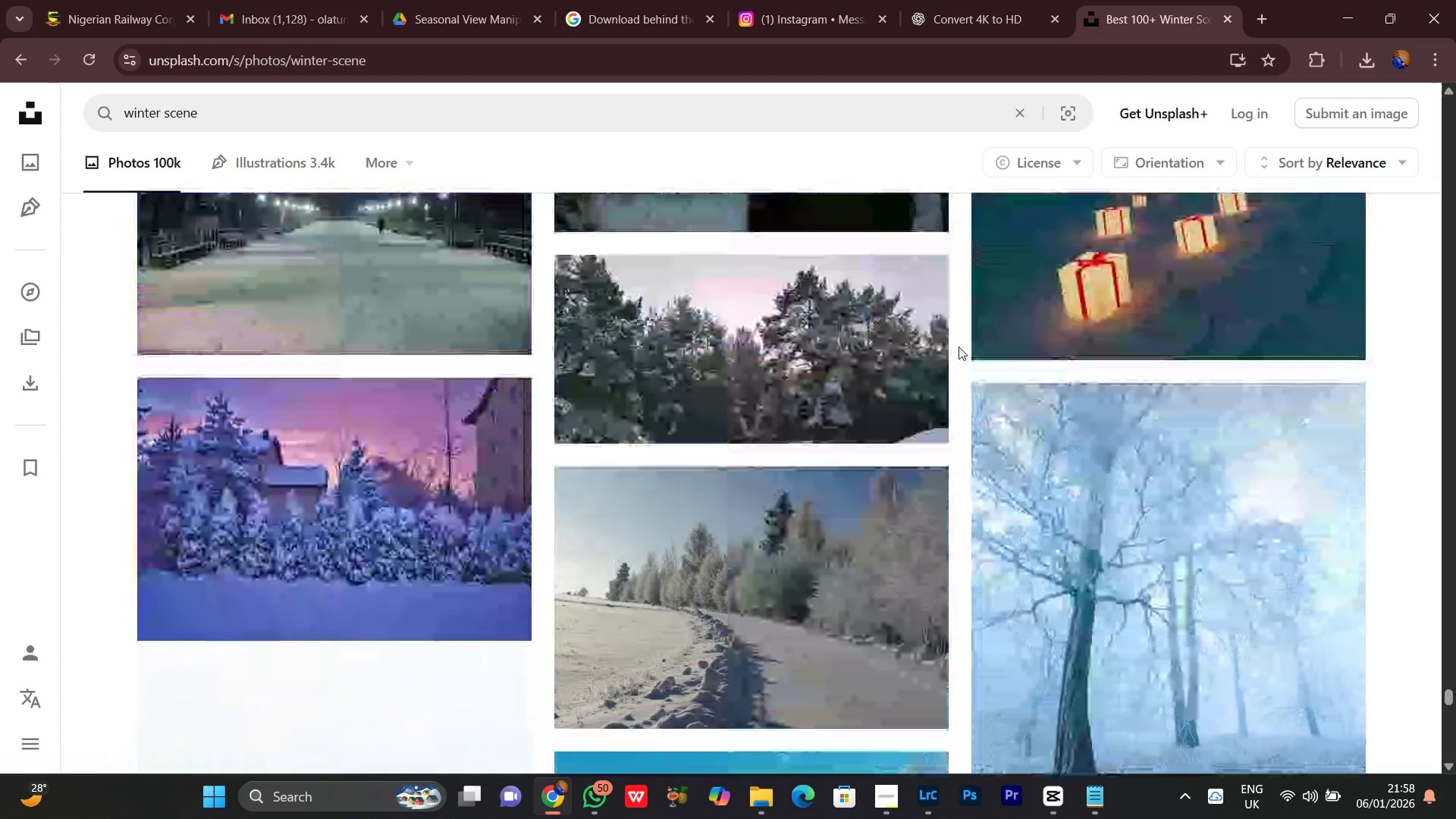 
scroll: coordinate [637, 336], scroll_direction: down, amount: 14.0
 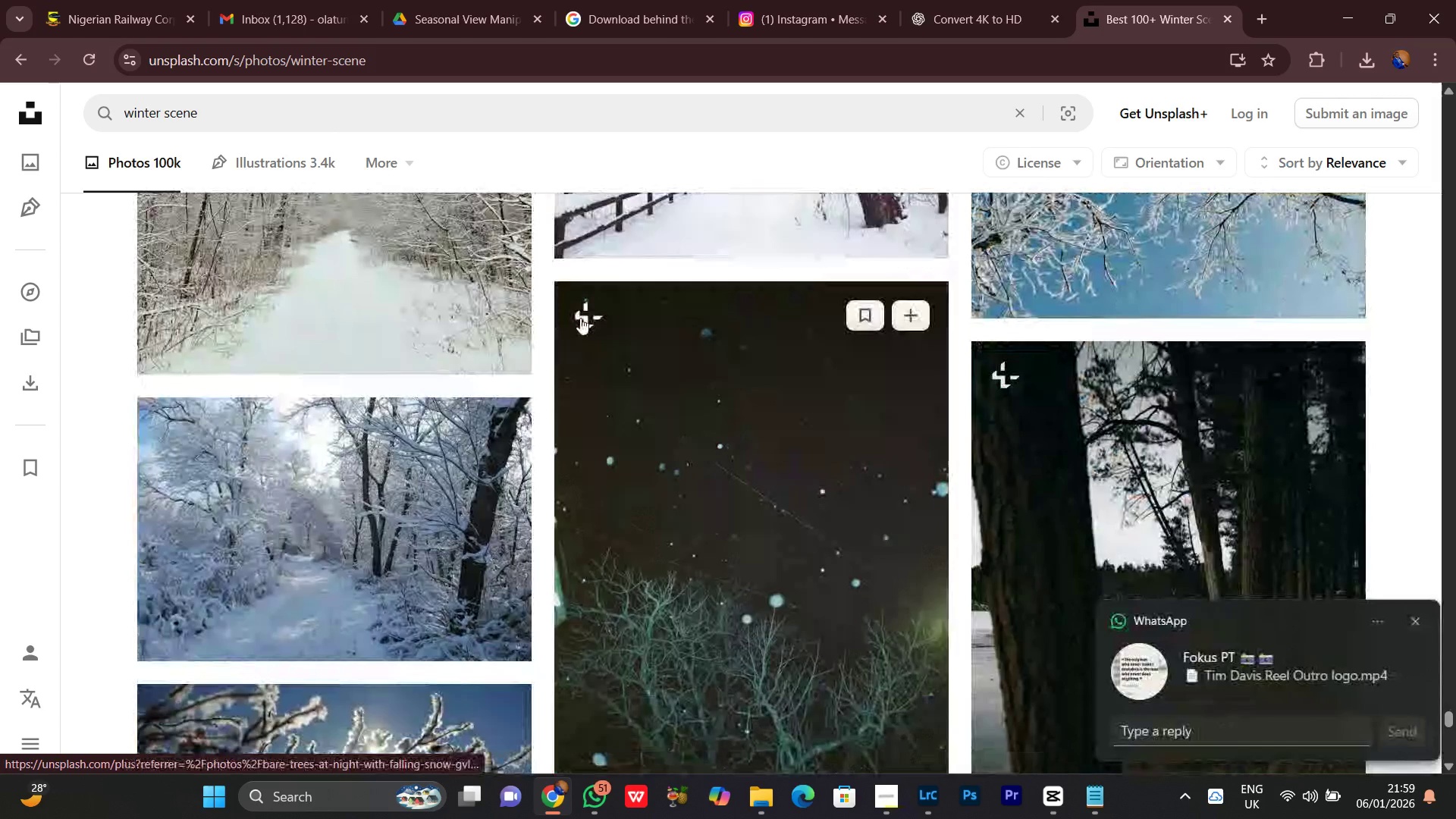 
wait(6.81)
 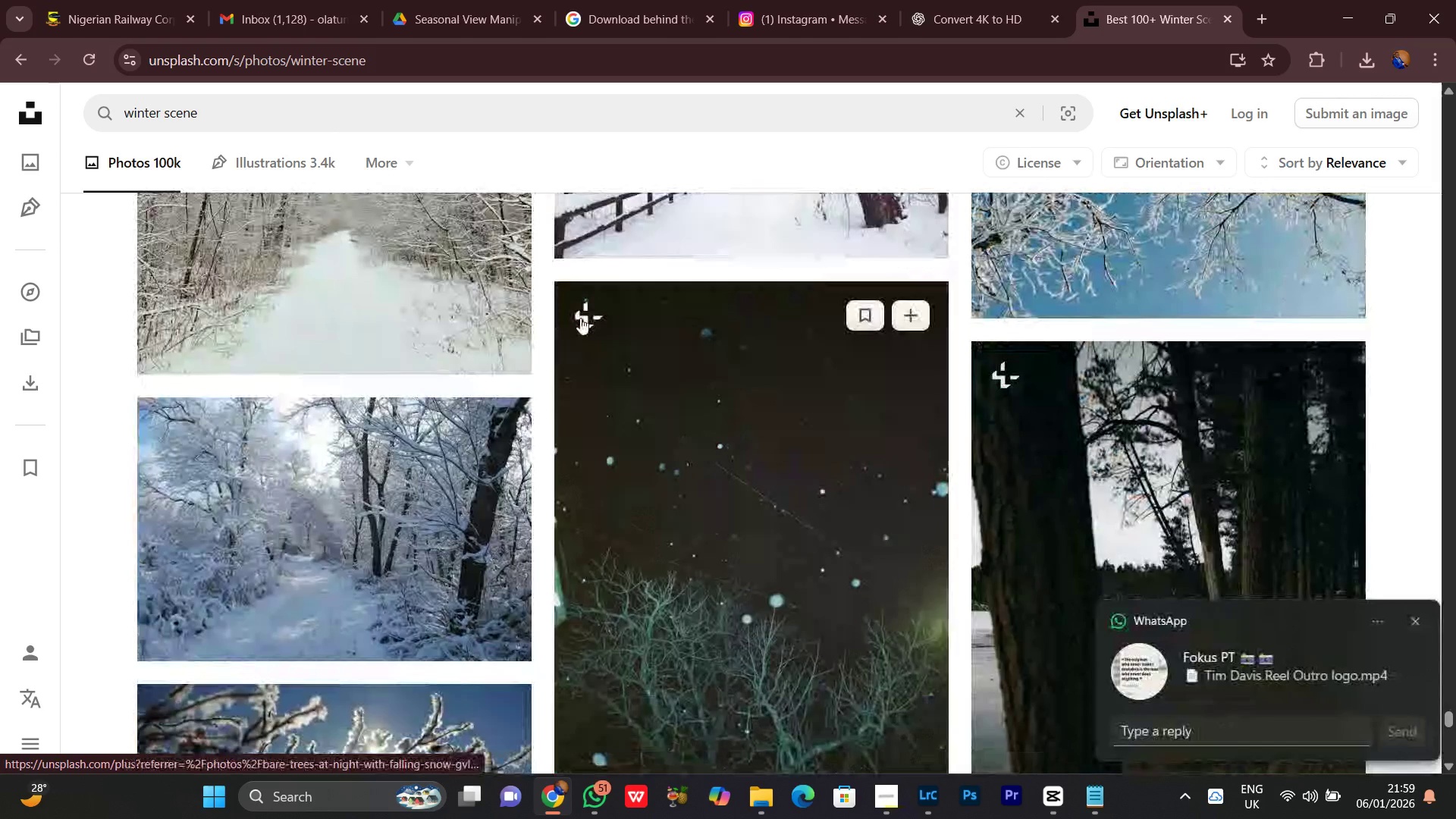 
scroll: coordinate [655, 370], scroll_direction: down, amount: 9.0
 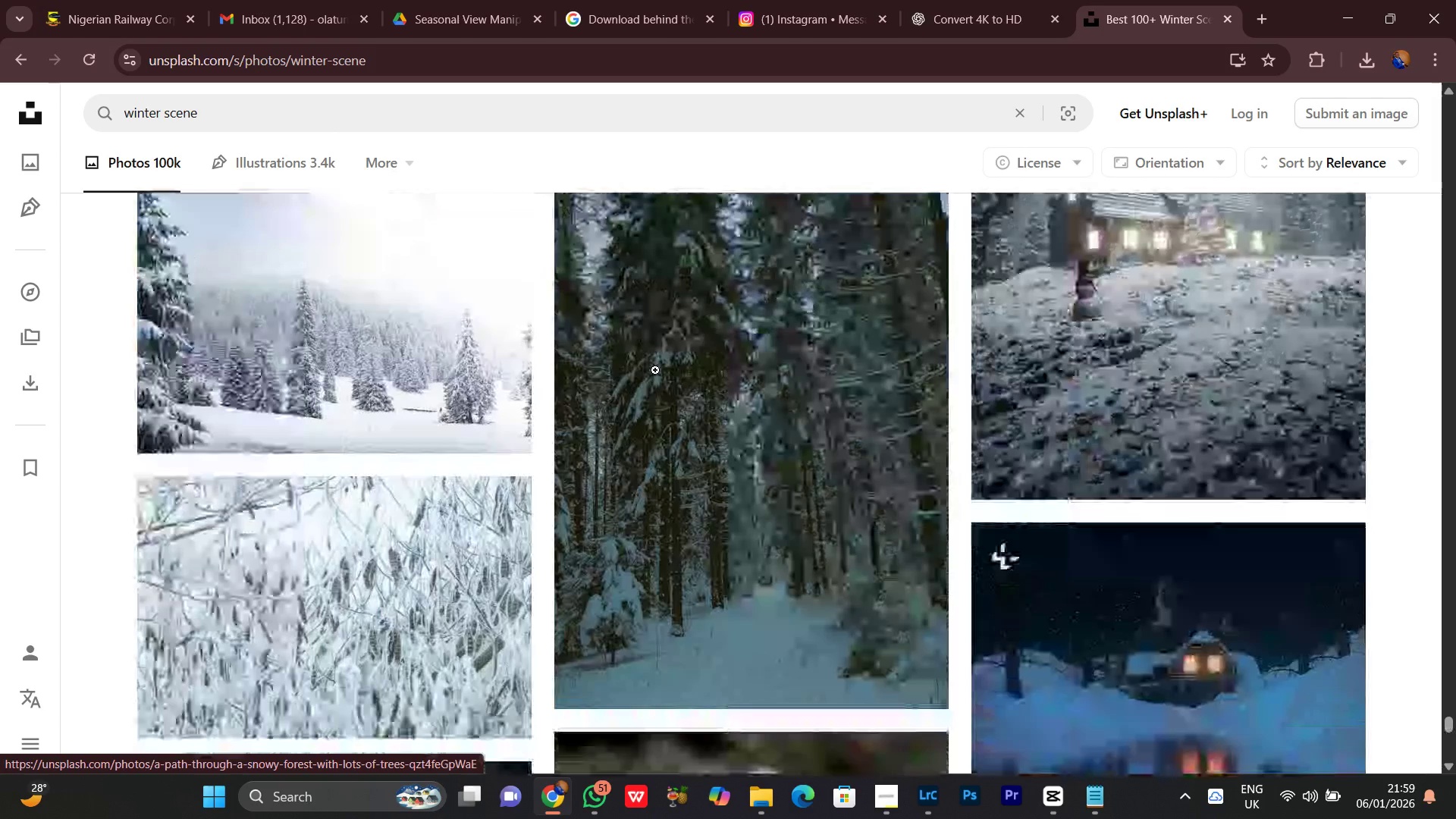 
scroll: coordinate [656, 369], scroll_direction: down, amount: 17.0
 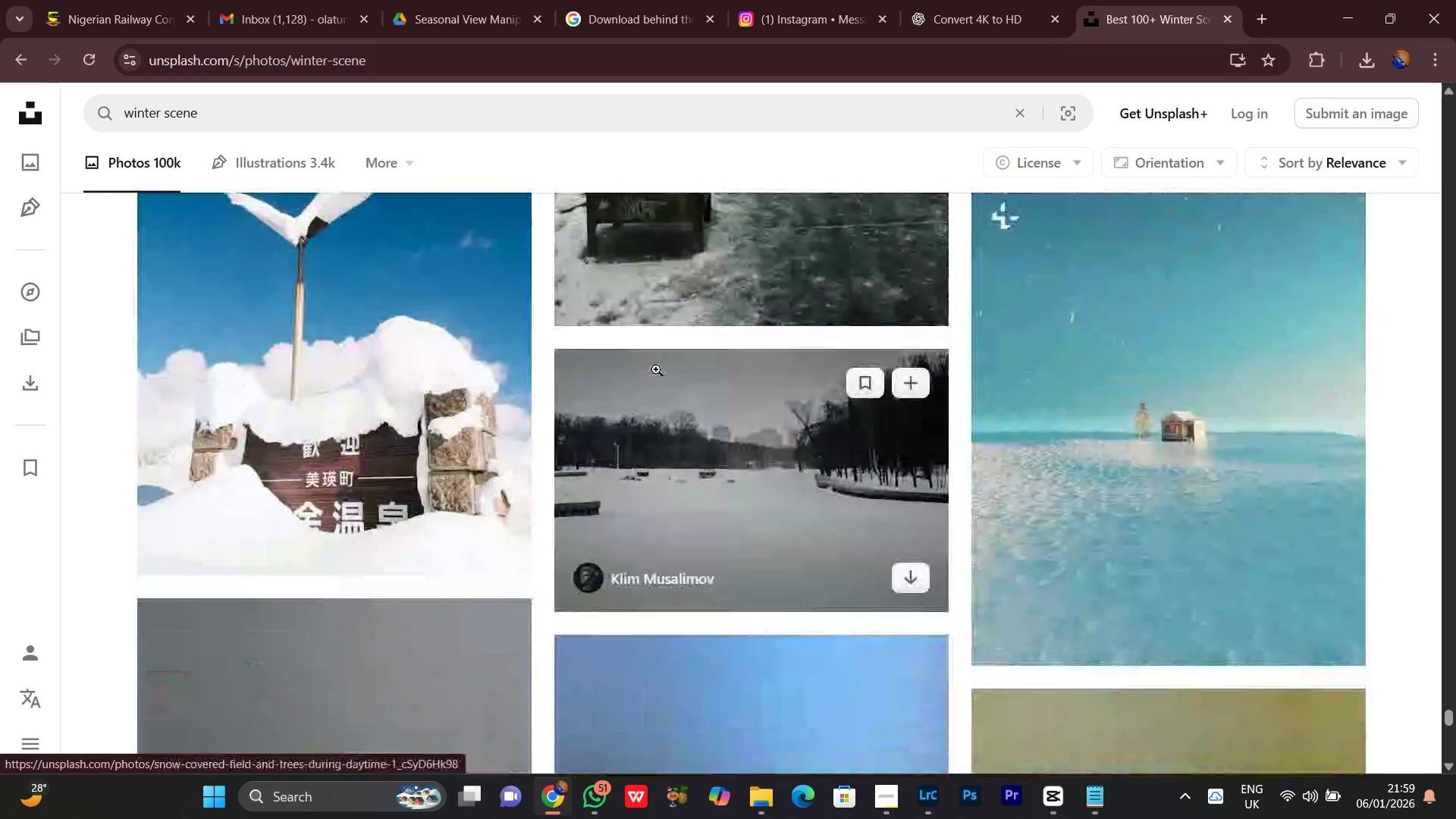 
scroll: coordinate [656, 369], scroll_direction: none, amount: 0.0
 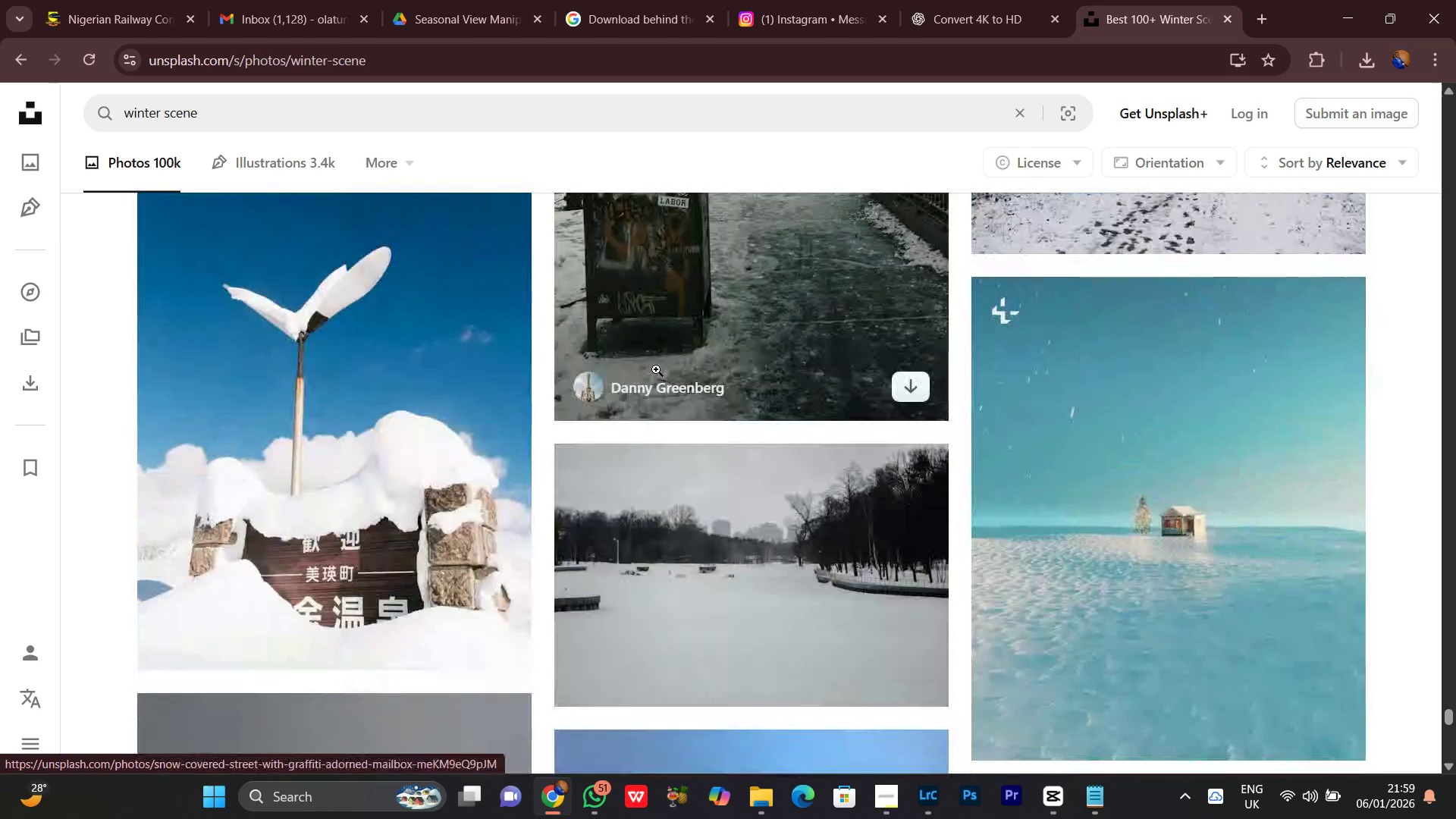 
scroll: coordinate [656, 369], scroll_direction: down, amount: 1.0
 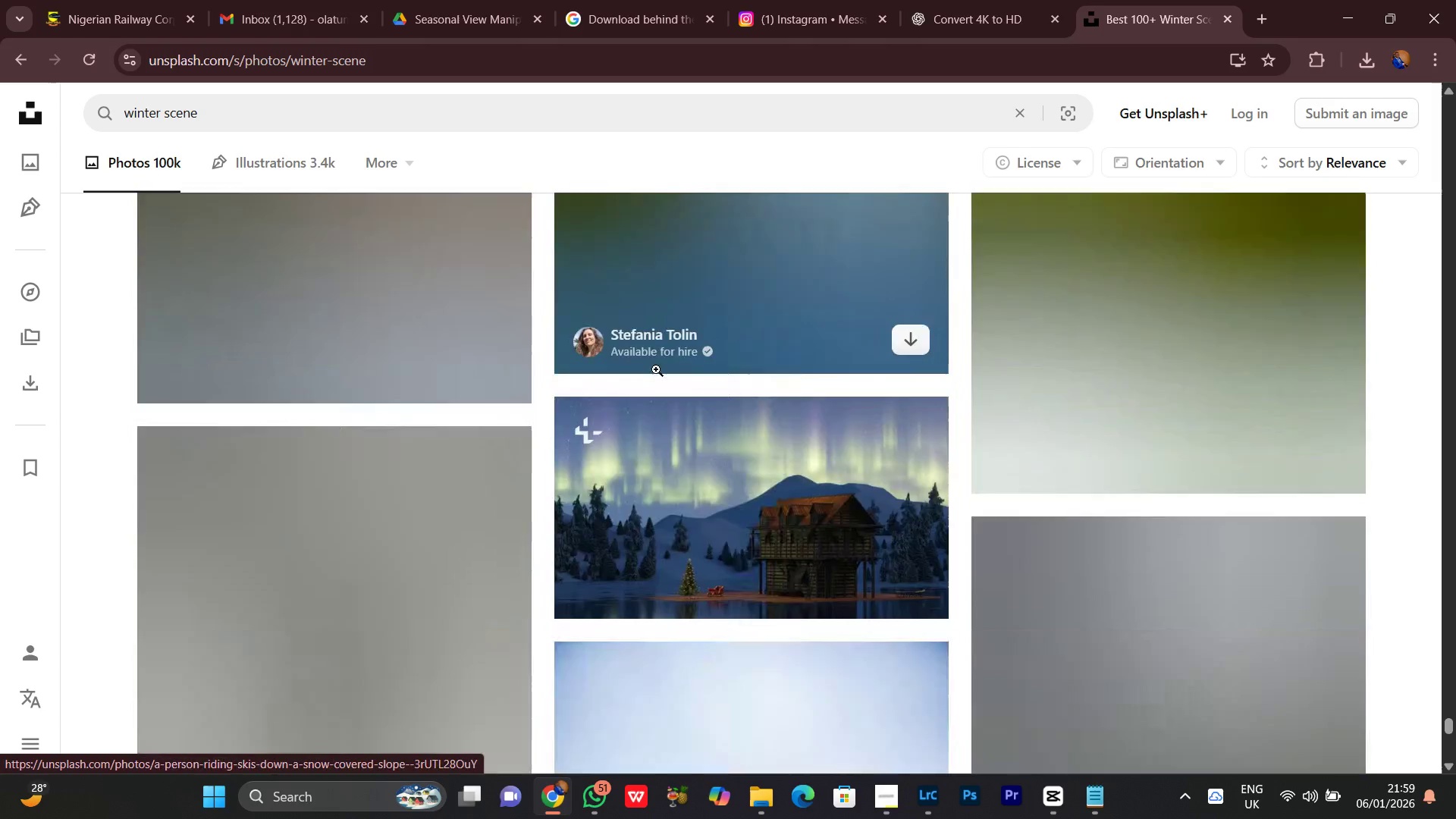 
scroll: coordinate [656, 369], scroll_direction: none, amount: 0.0
 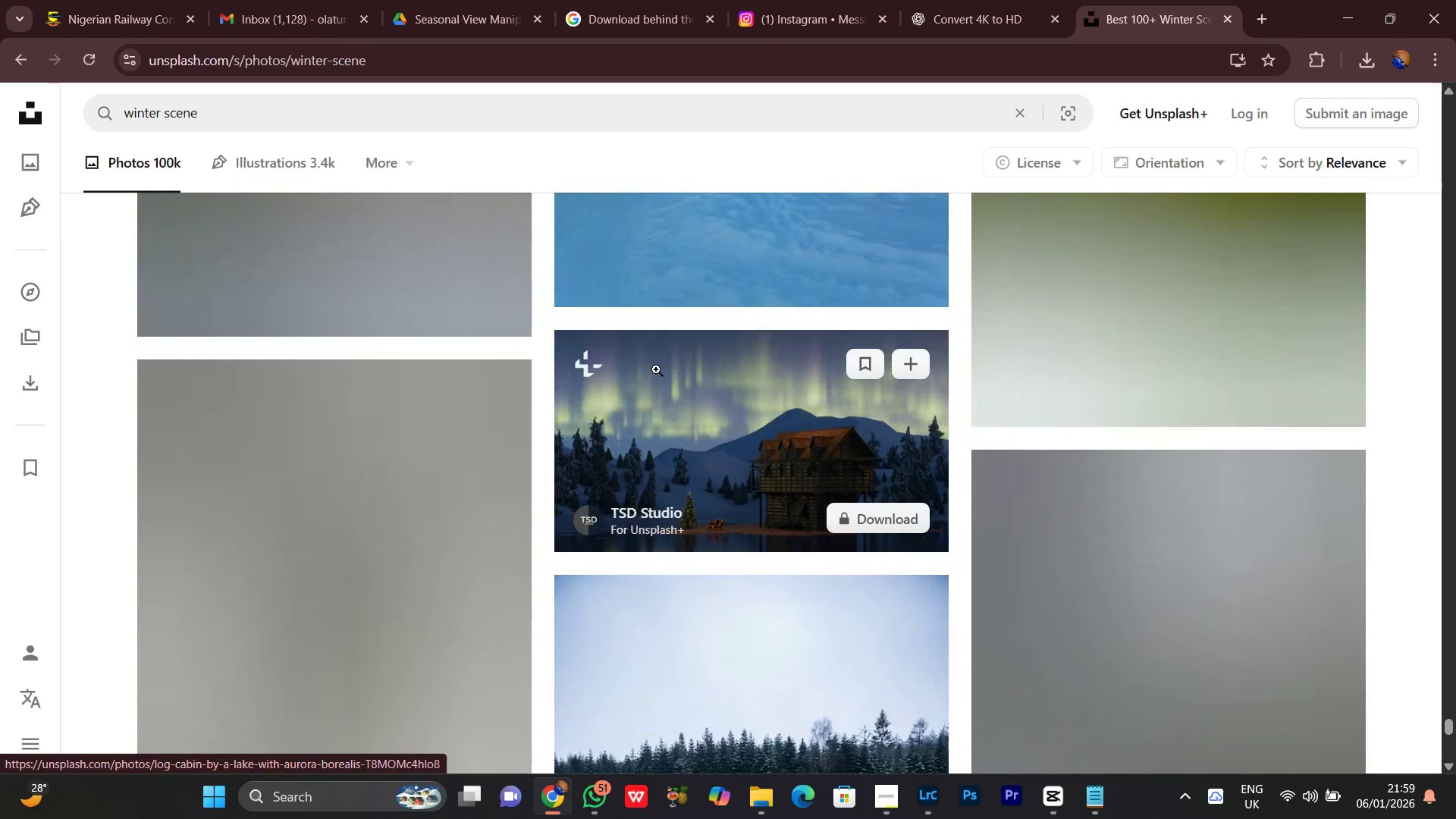 
scroll: coordinate [656, 369], scroll_direction: down, amount: 3.0
 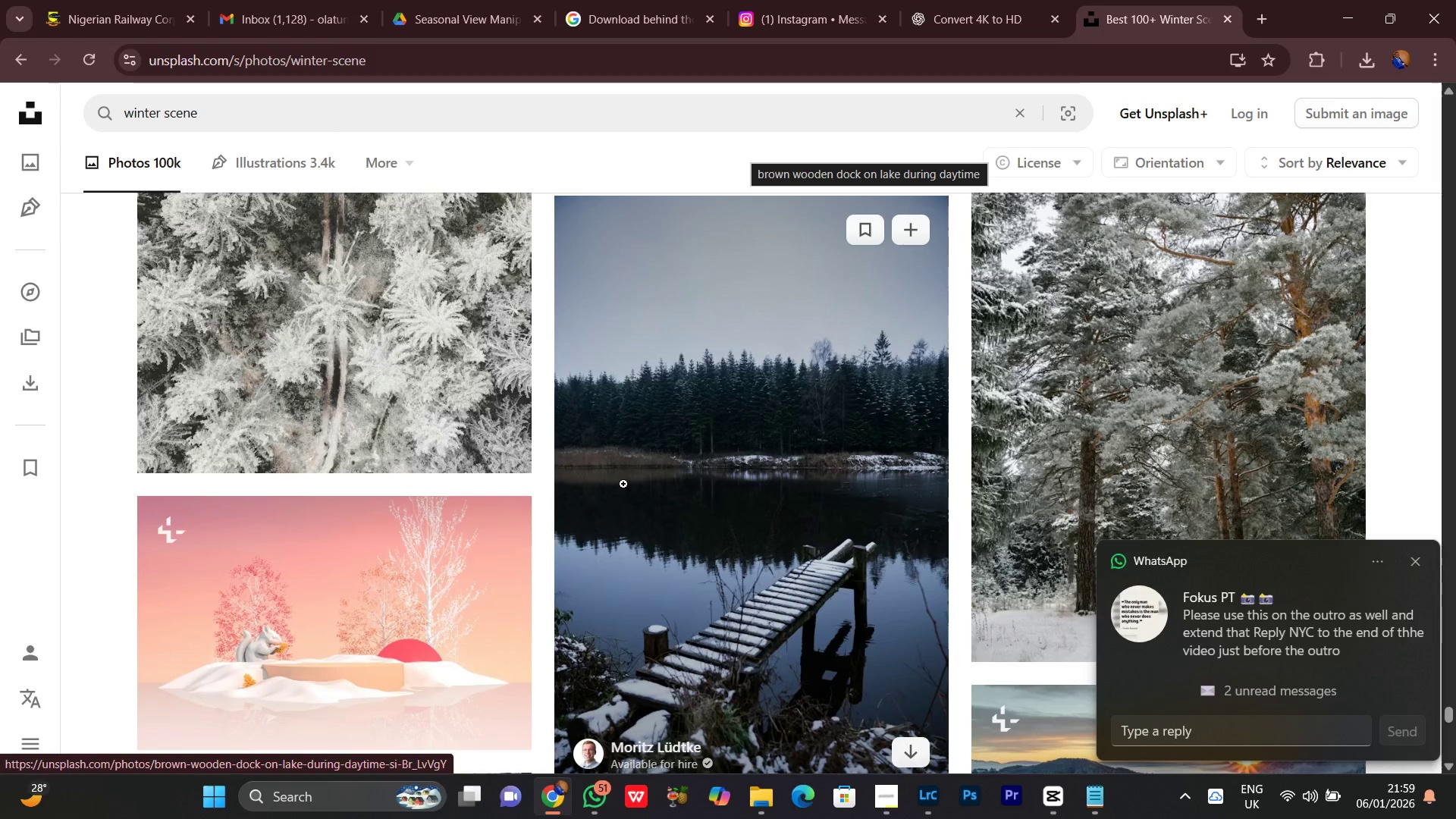 
wait(6.74)
 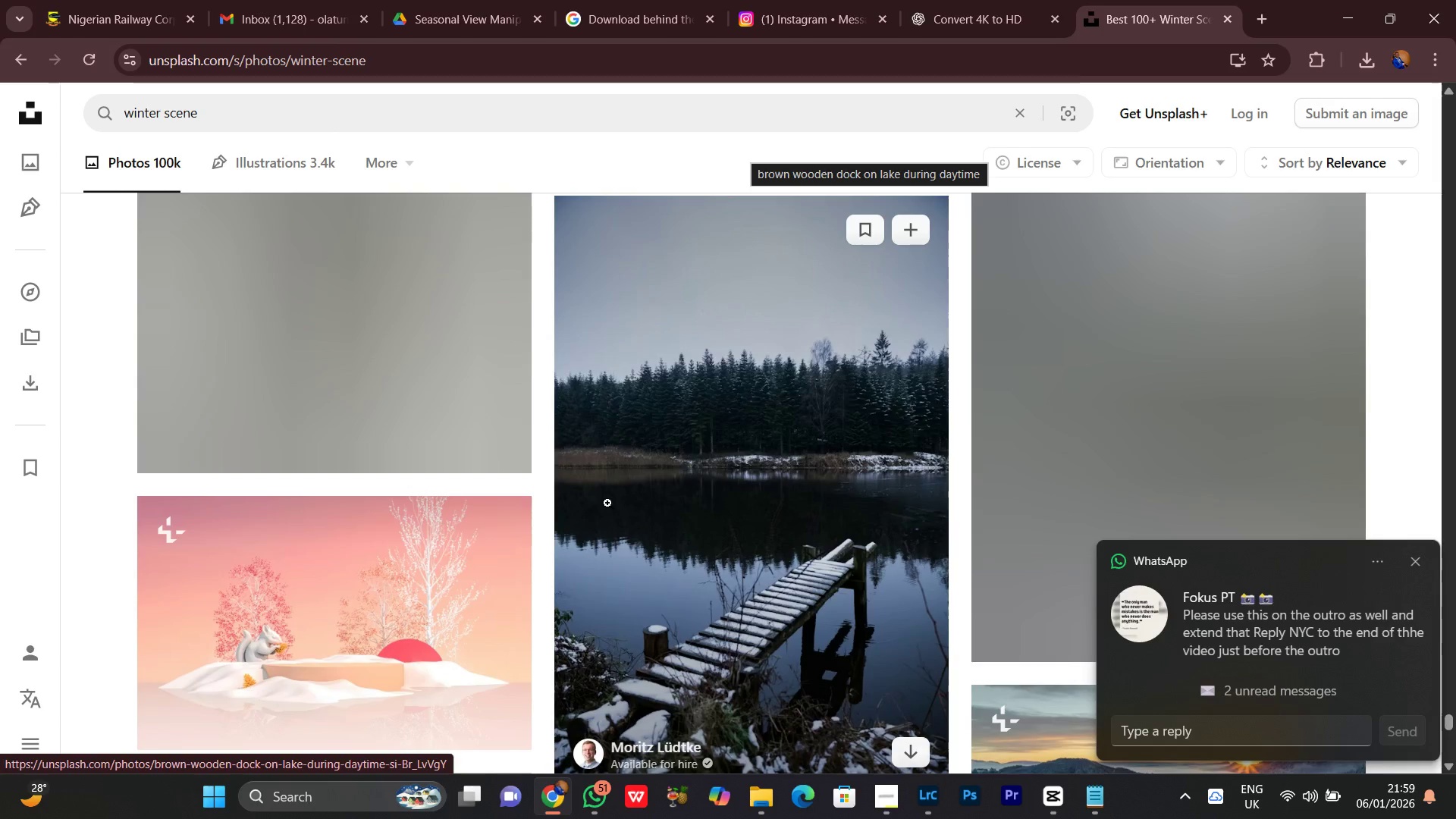 
scroll: coordinate [639, 447], scroll_direction: down, amount: 10.0
 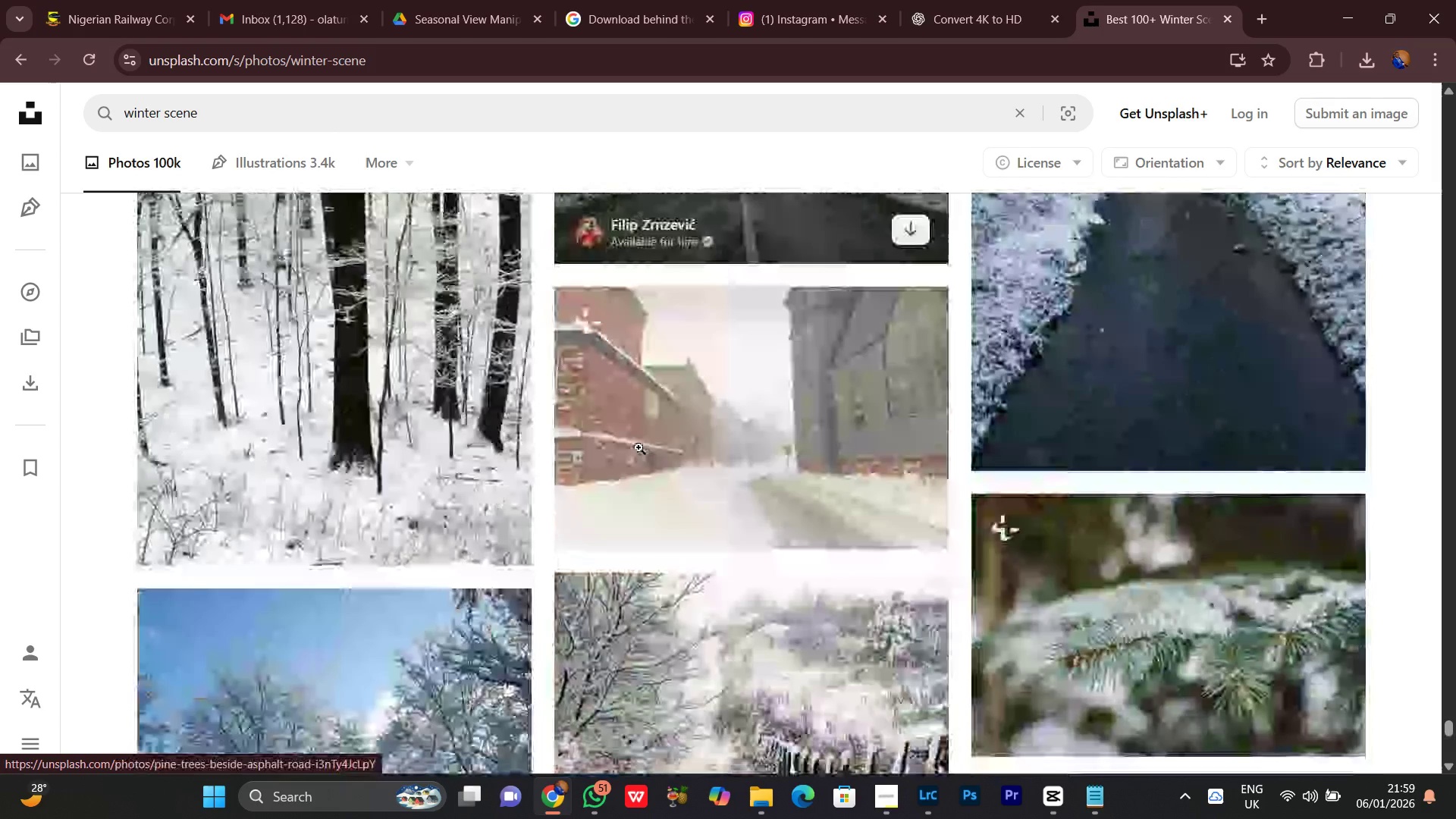 
scroll: coordinate [639, 447], scroll_direction: up, amount: 1.0
 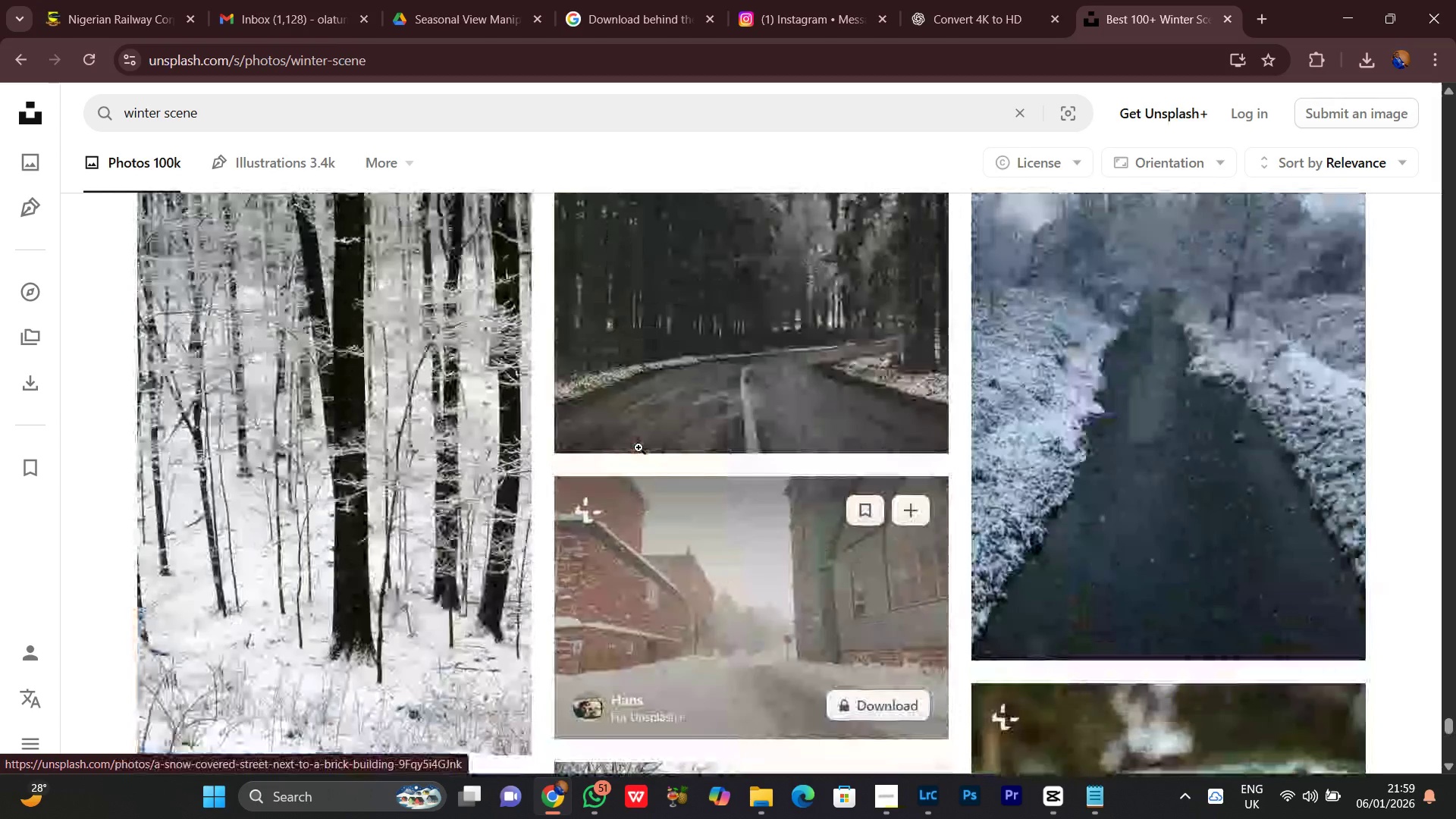 
scroll: coordinate [639, 447], scroll_direction: down, amount: 1.0
 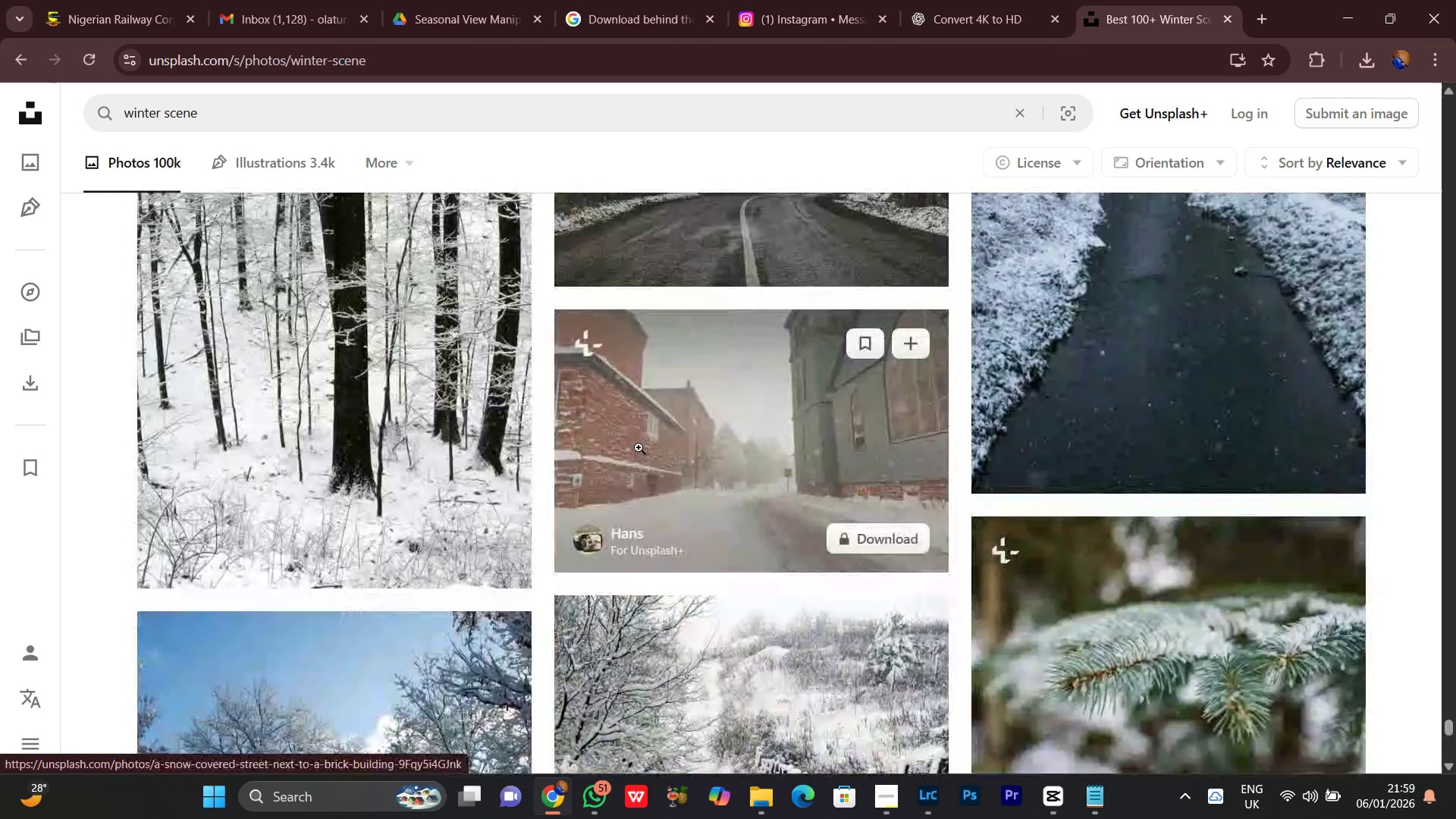 
scroll: coordinate [639, 447], scroll_direction: none, amount: 0.0
 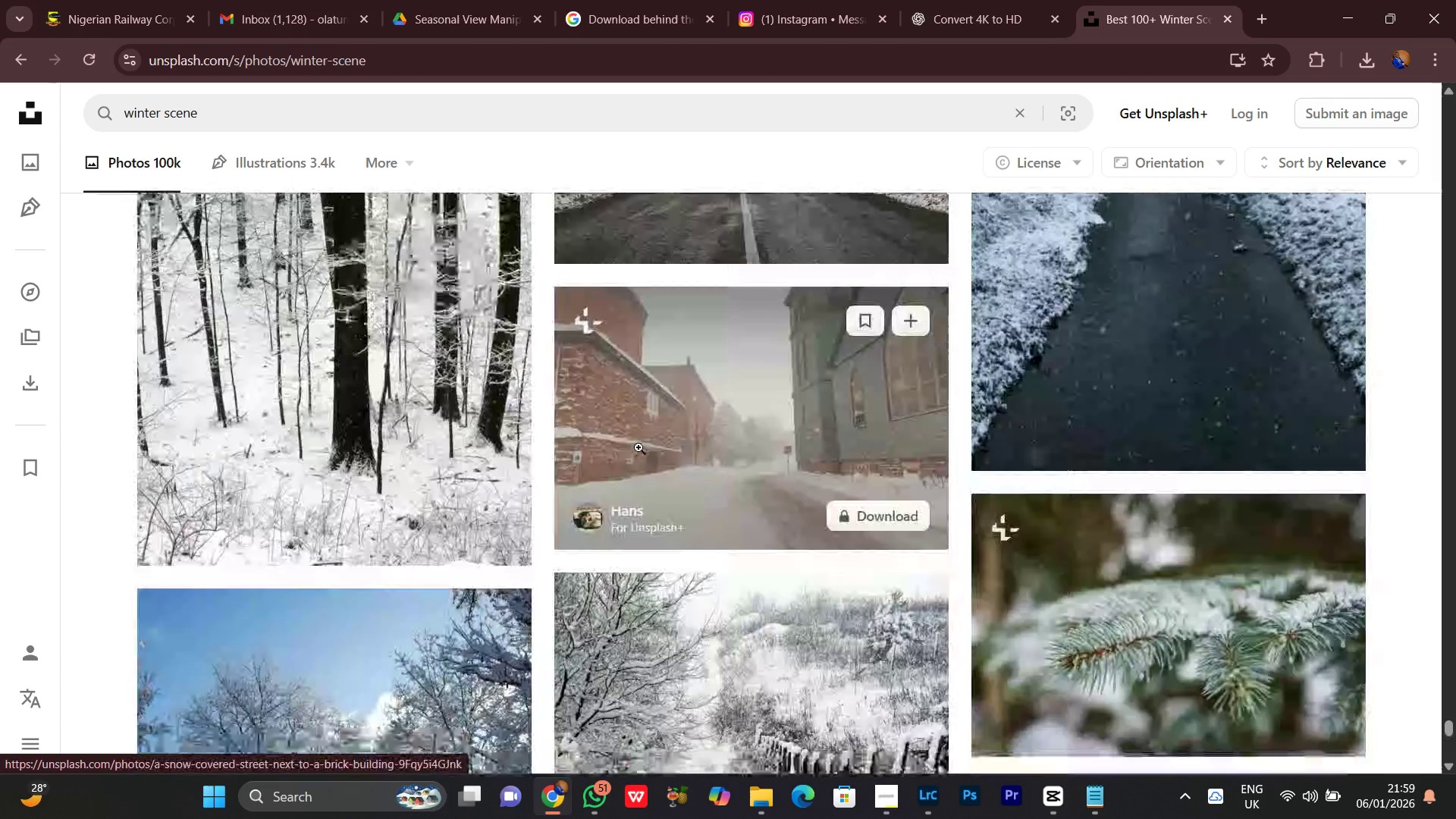 
scroll: coordinate [635, 433], scroll_direction: down, amount: 6.0
 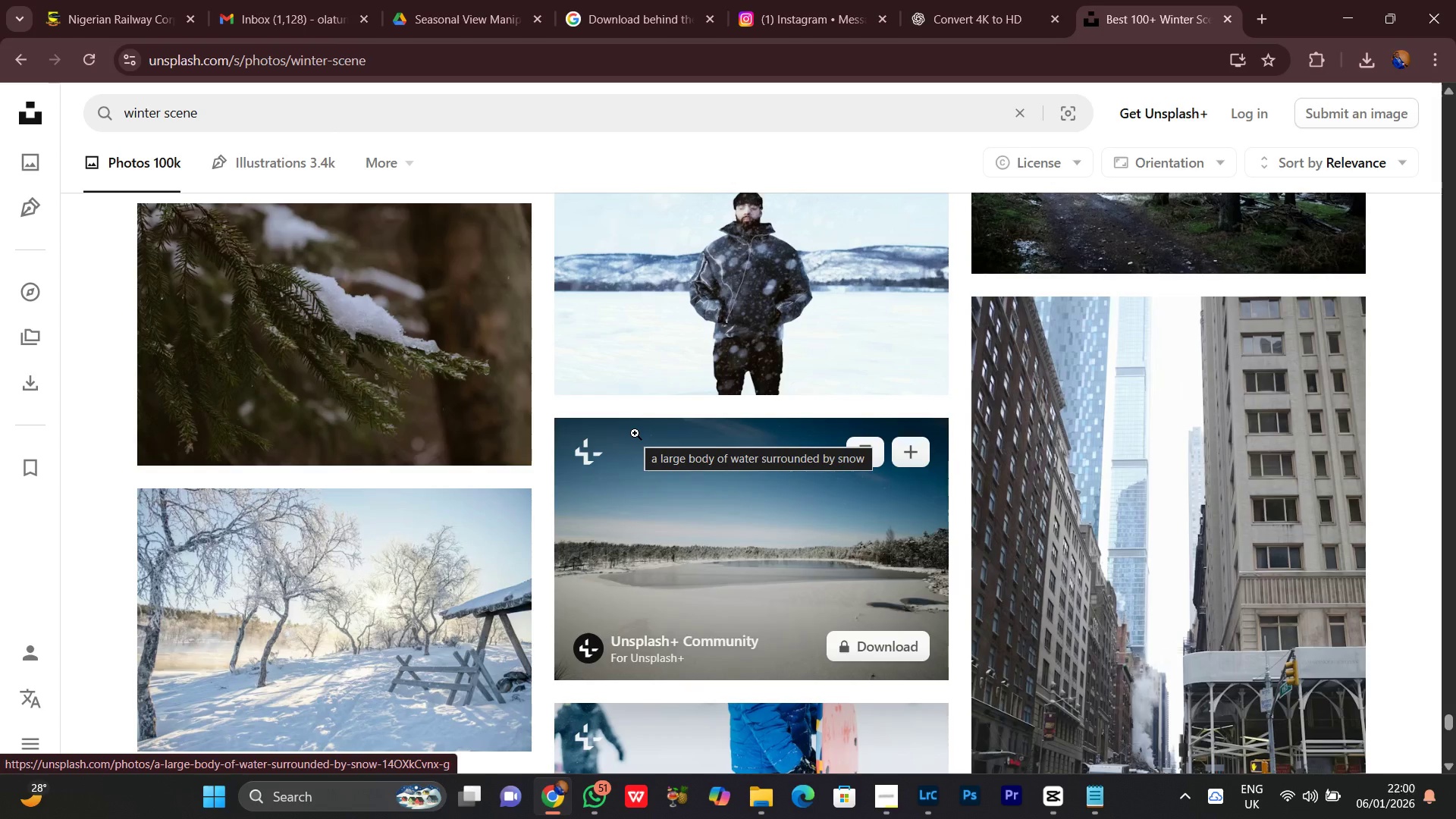 
wait(6.48)
 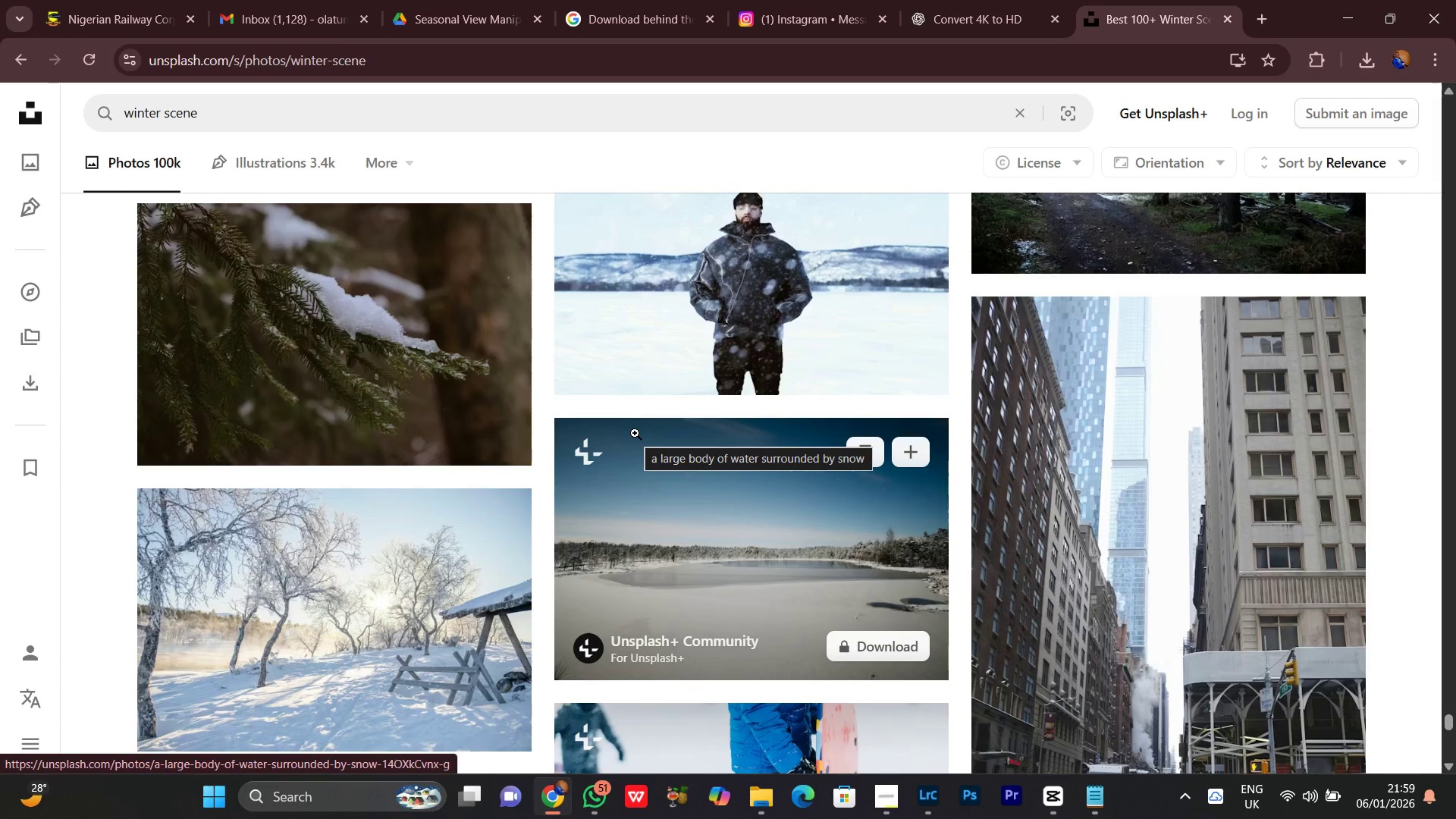 
scroll: coordinate [635, 433], scroll_direction: down, amount: 18.0
 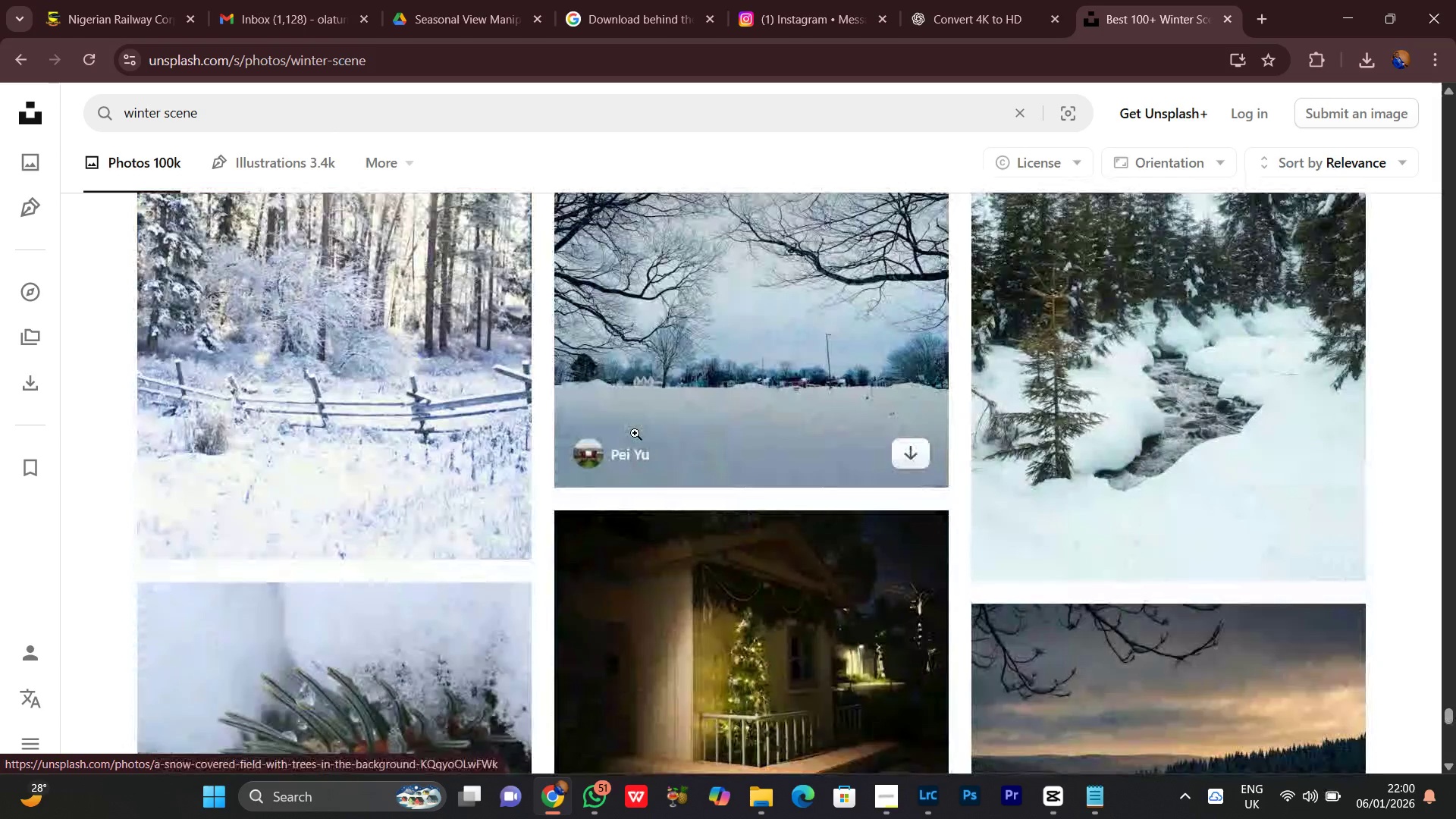 
scroll: coordinate [635, 433], scroll_direction: up, amount: 2.0
 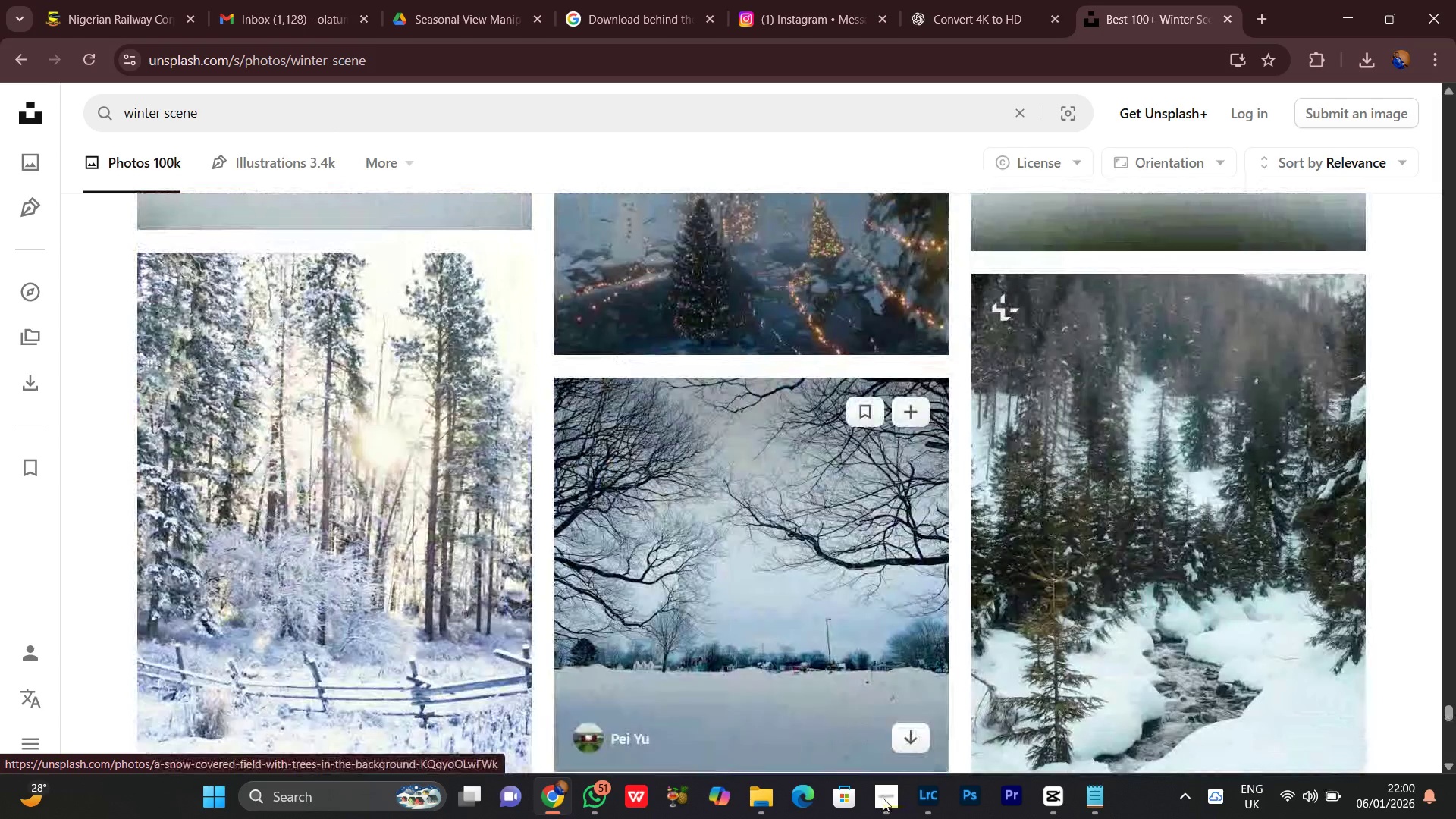 
left_click([886, 808])